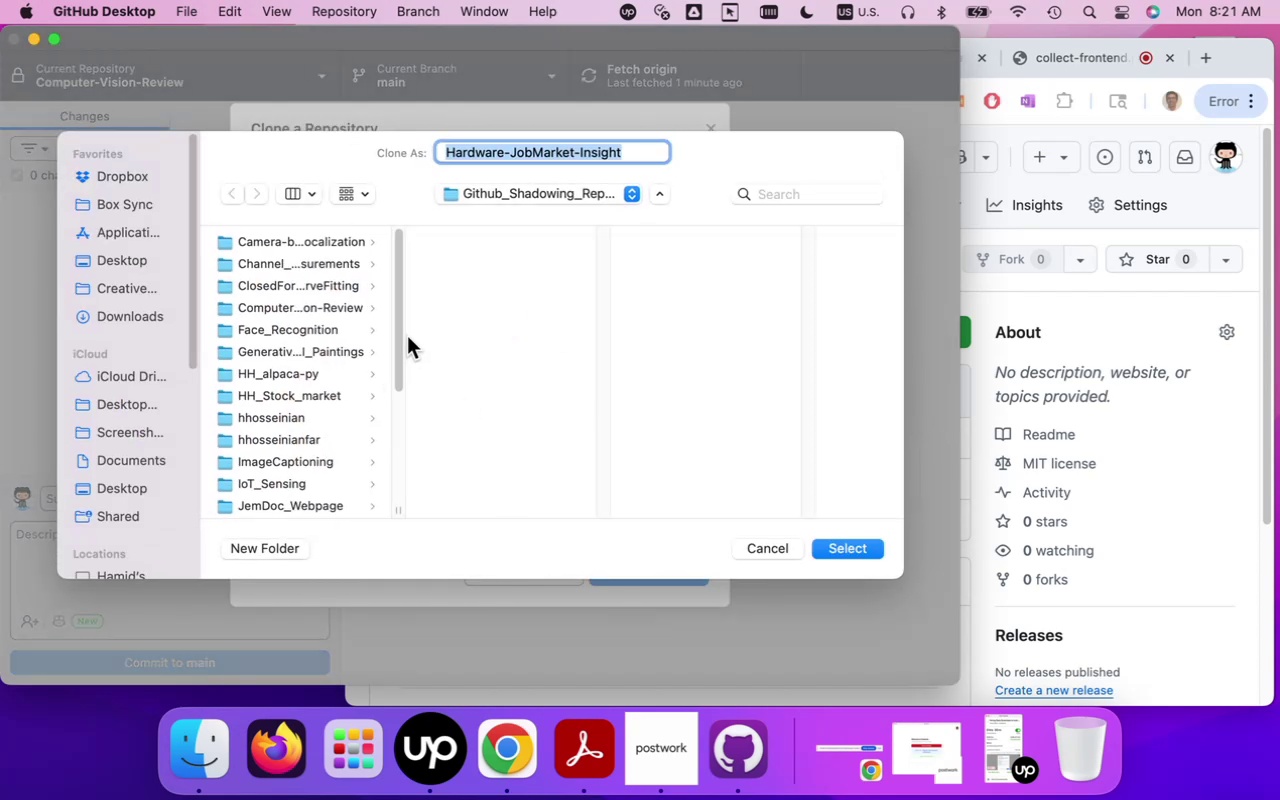 
wait(6.05)
 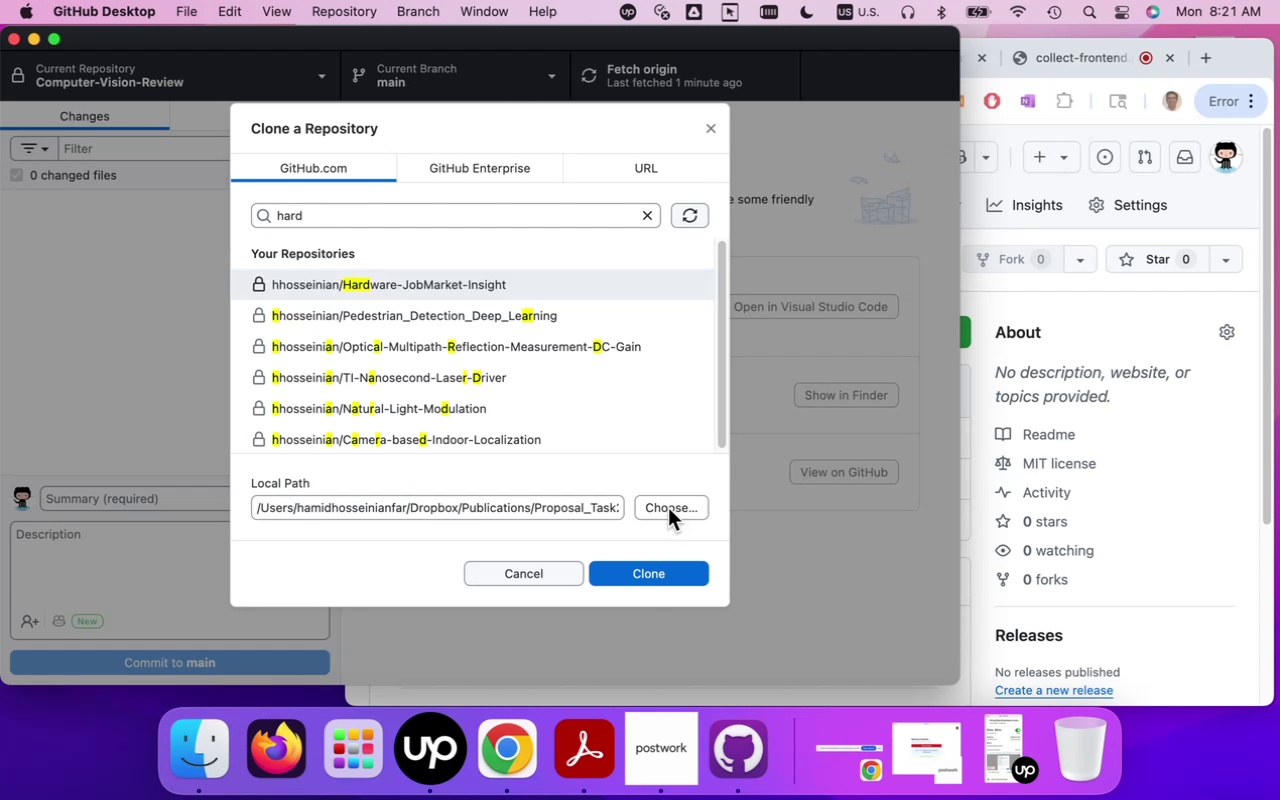 
left_click_drag(start_coordinate=[192, 347], to_coordinate=[177, 479])
 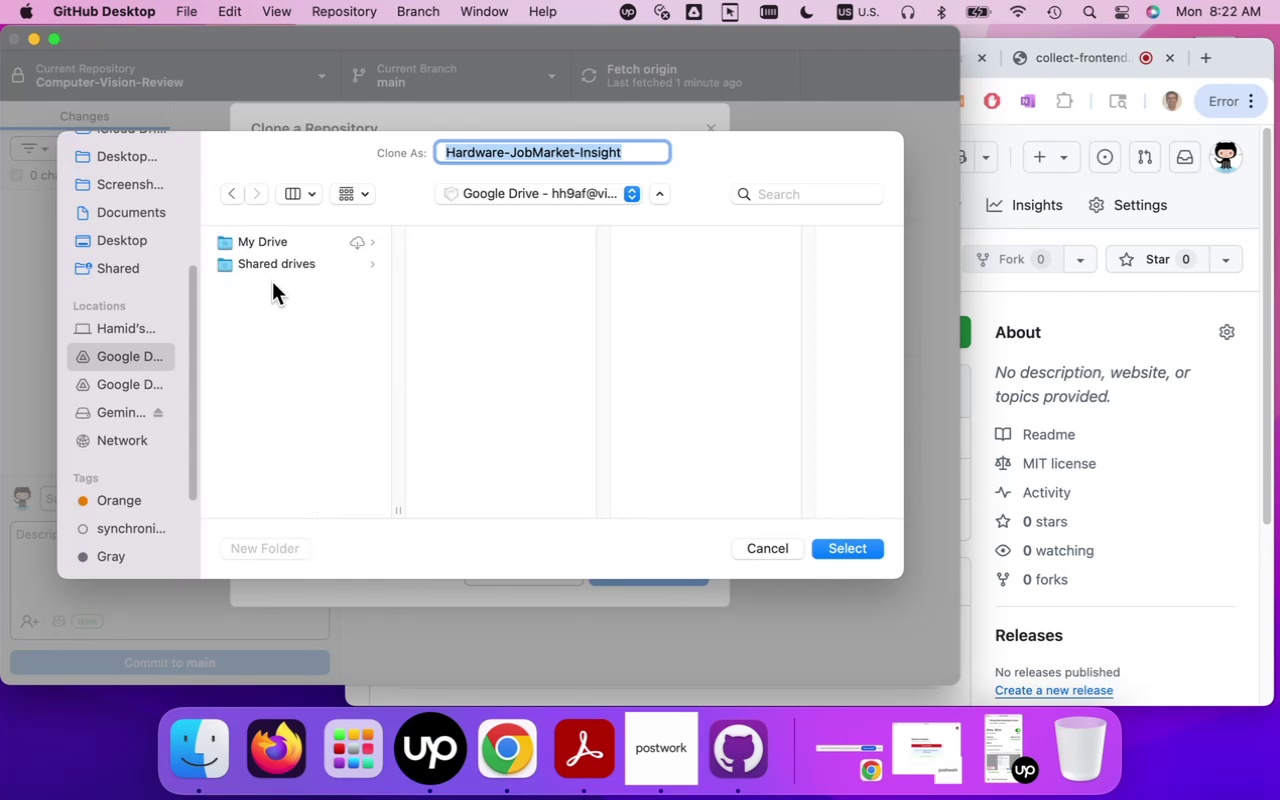 
left_click([274, 244])
 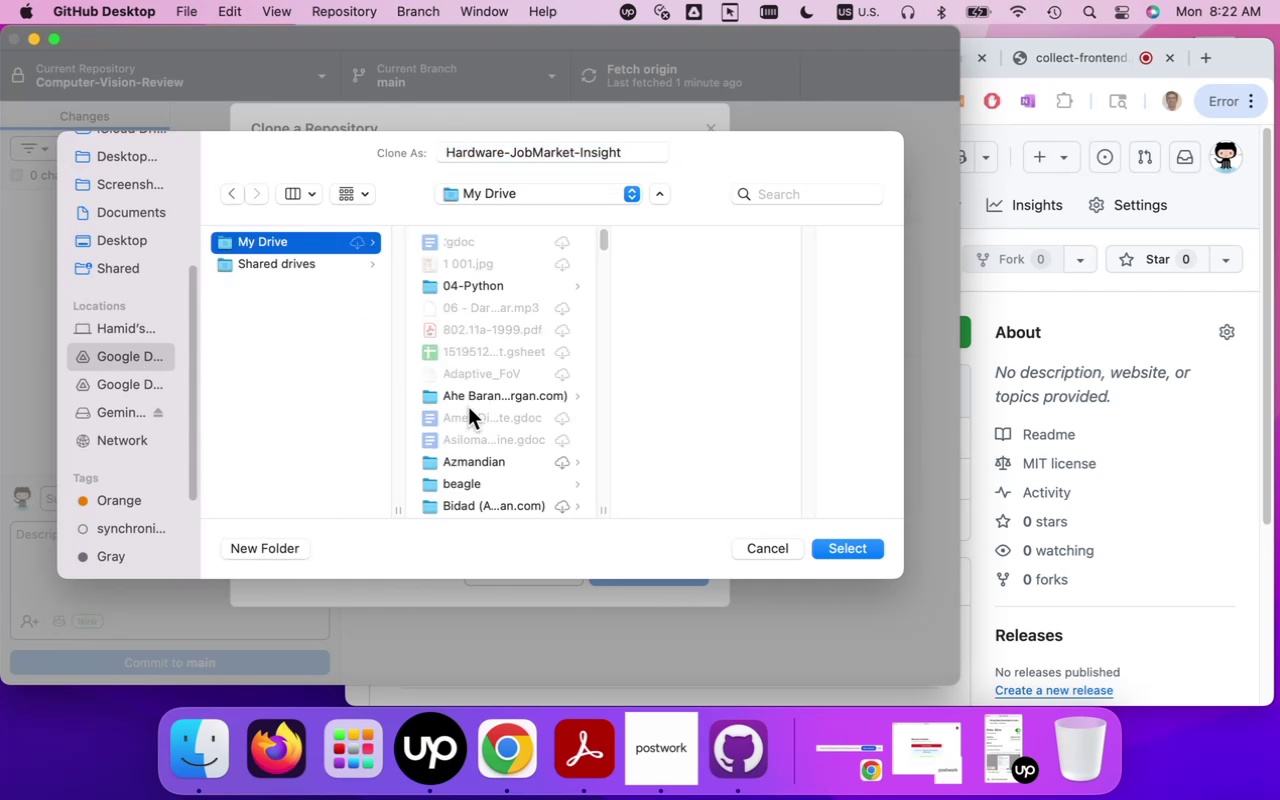 
scroll: coordinate [526, 460], scroll_direction: down, amount: 247.0
 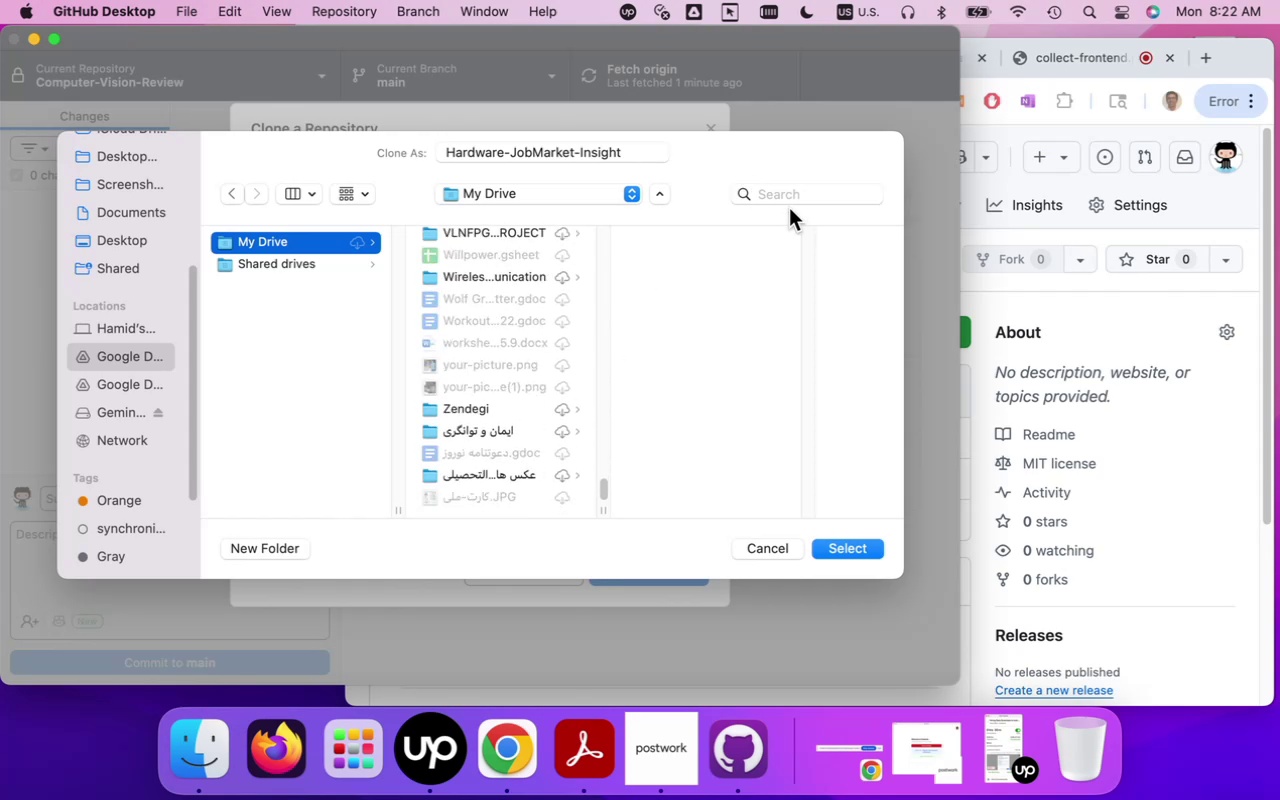 
left_click([791, 195])
 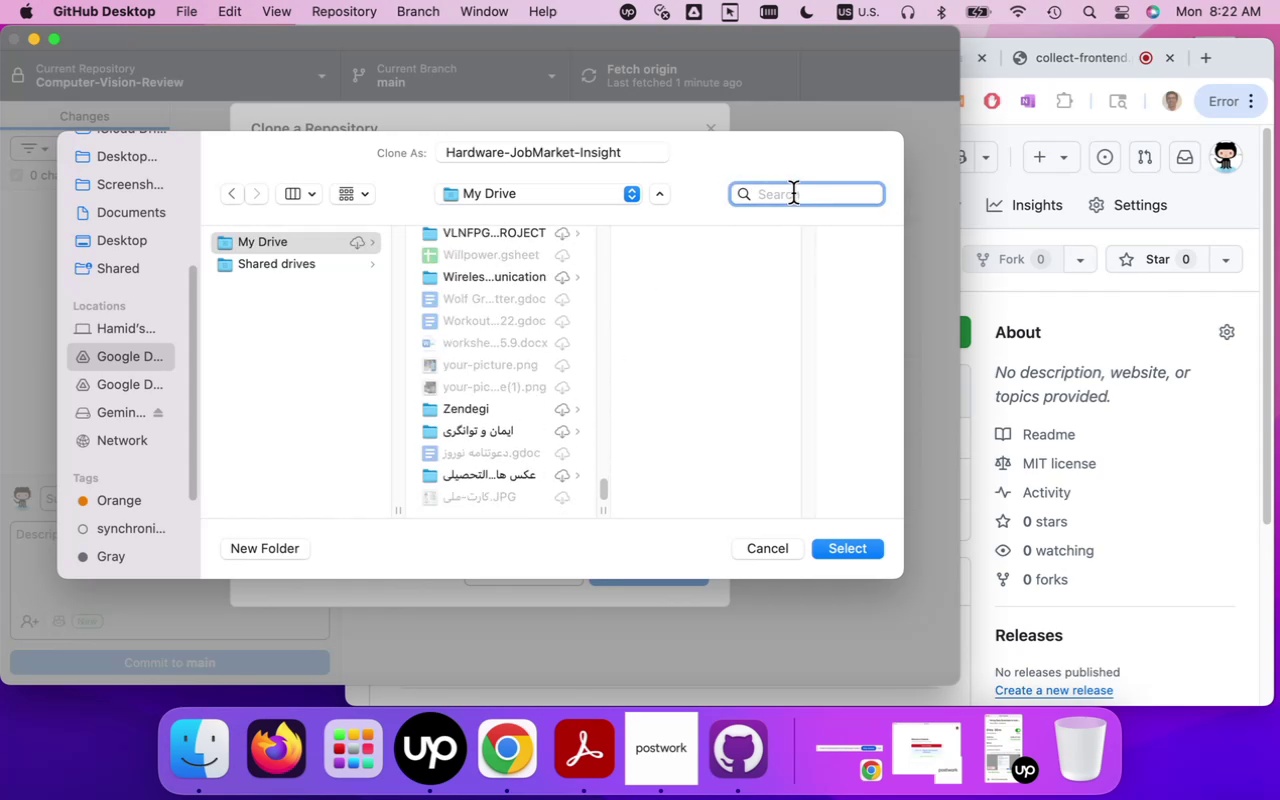 
type(colab)
 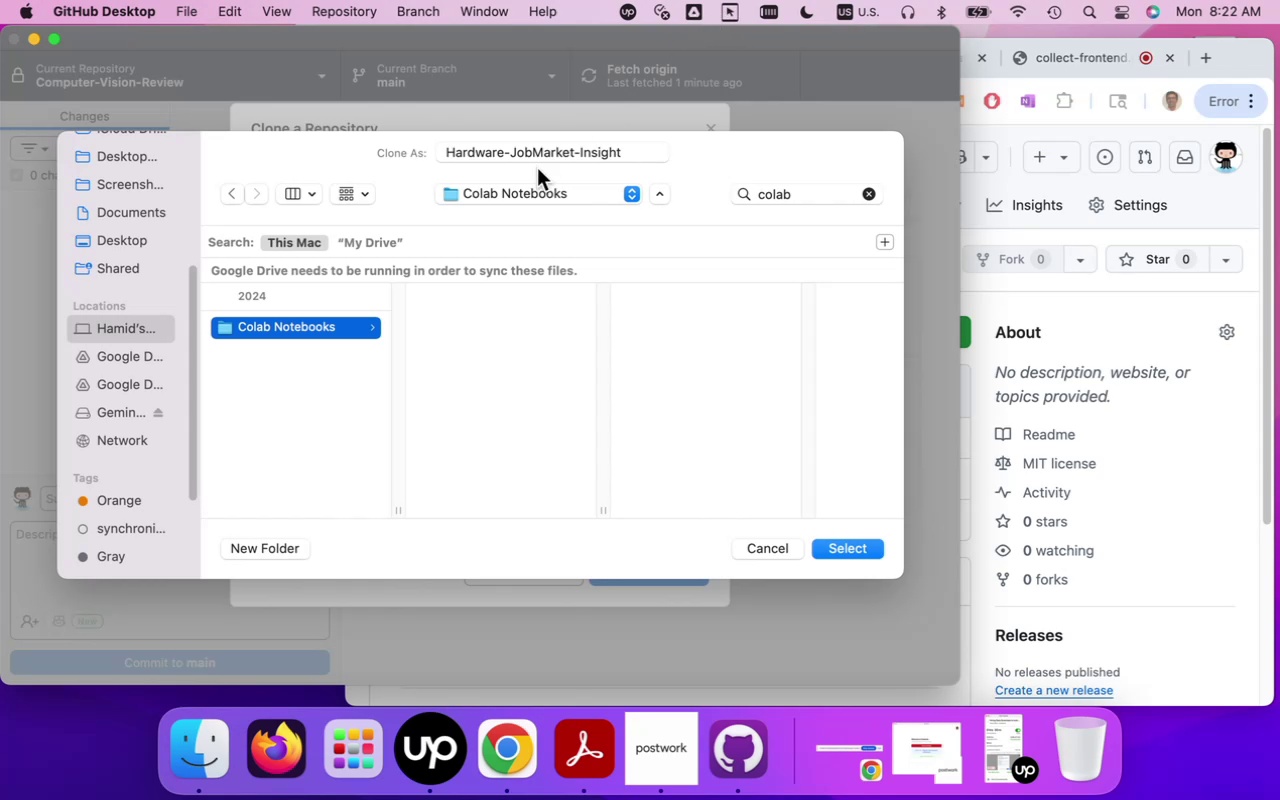 
wait(22.79)
 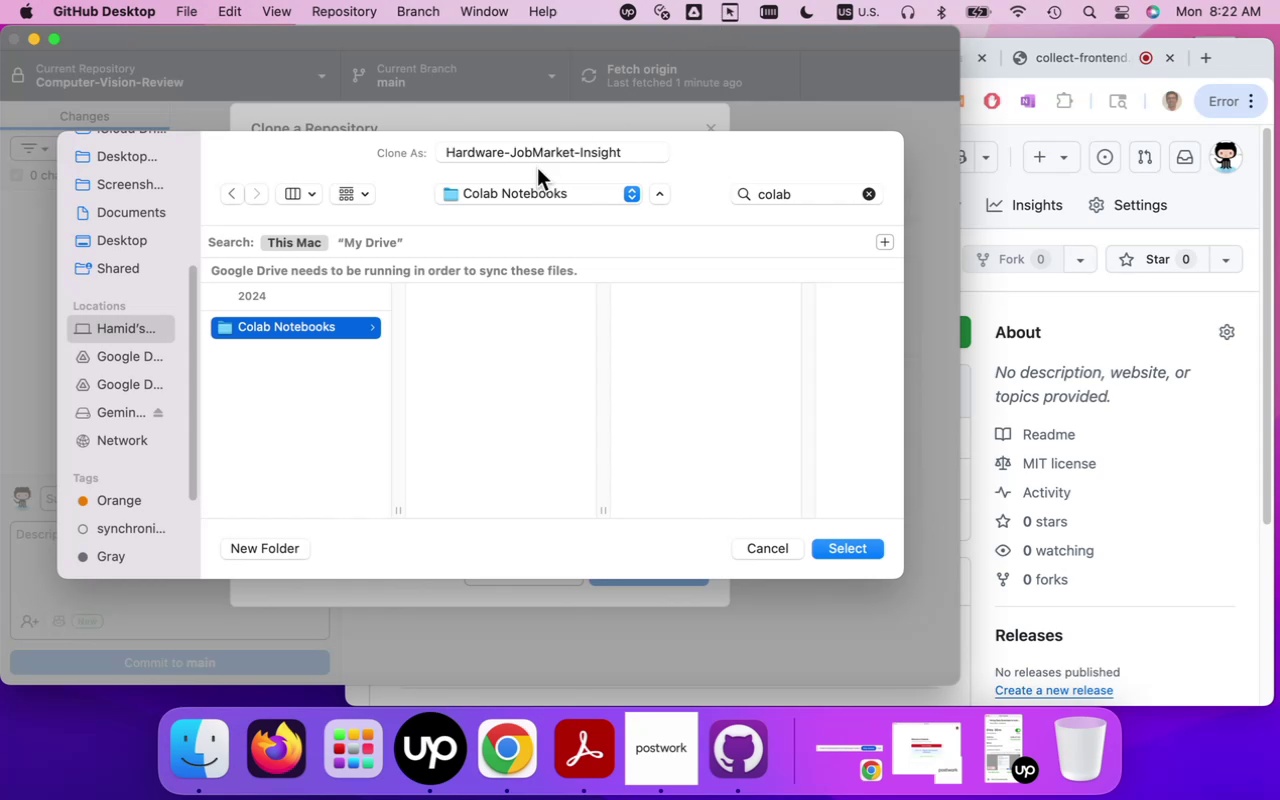 
left_click([510, 358])
 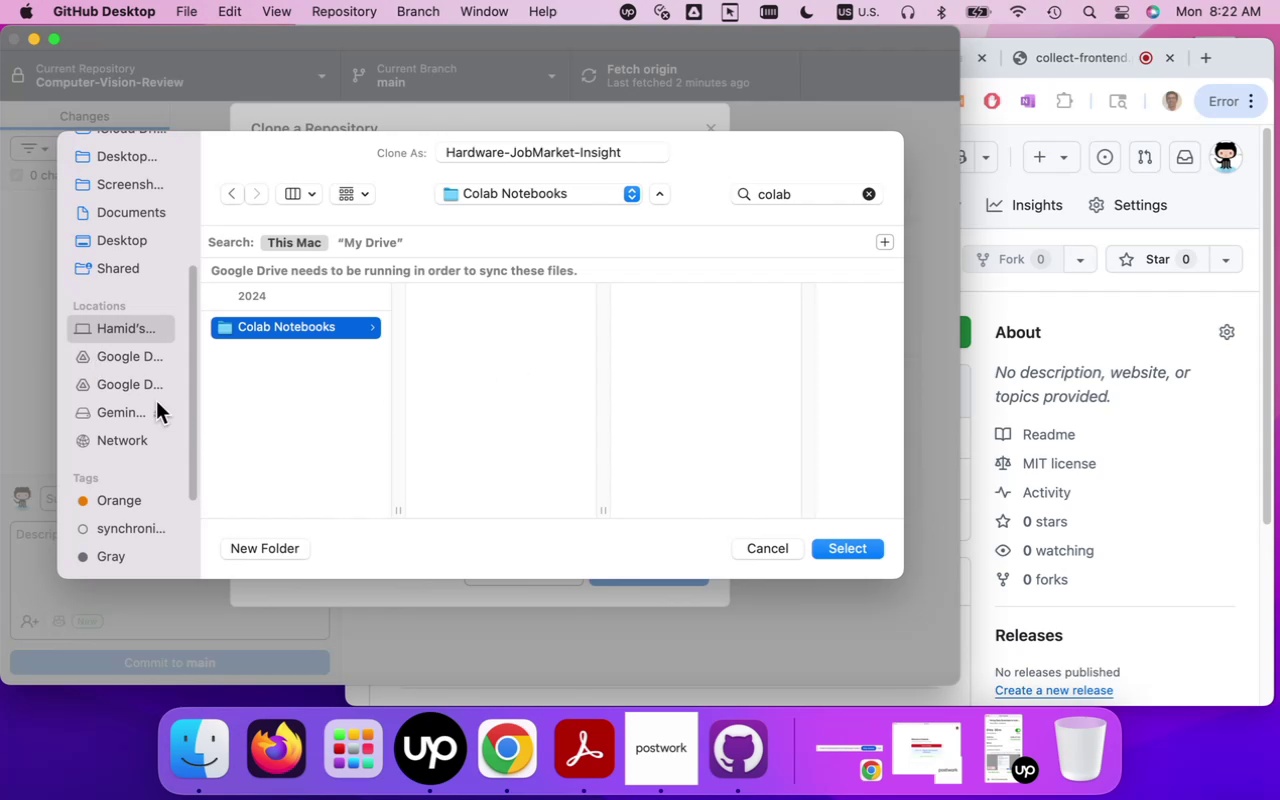 
left_click([134, 386])
 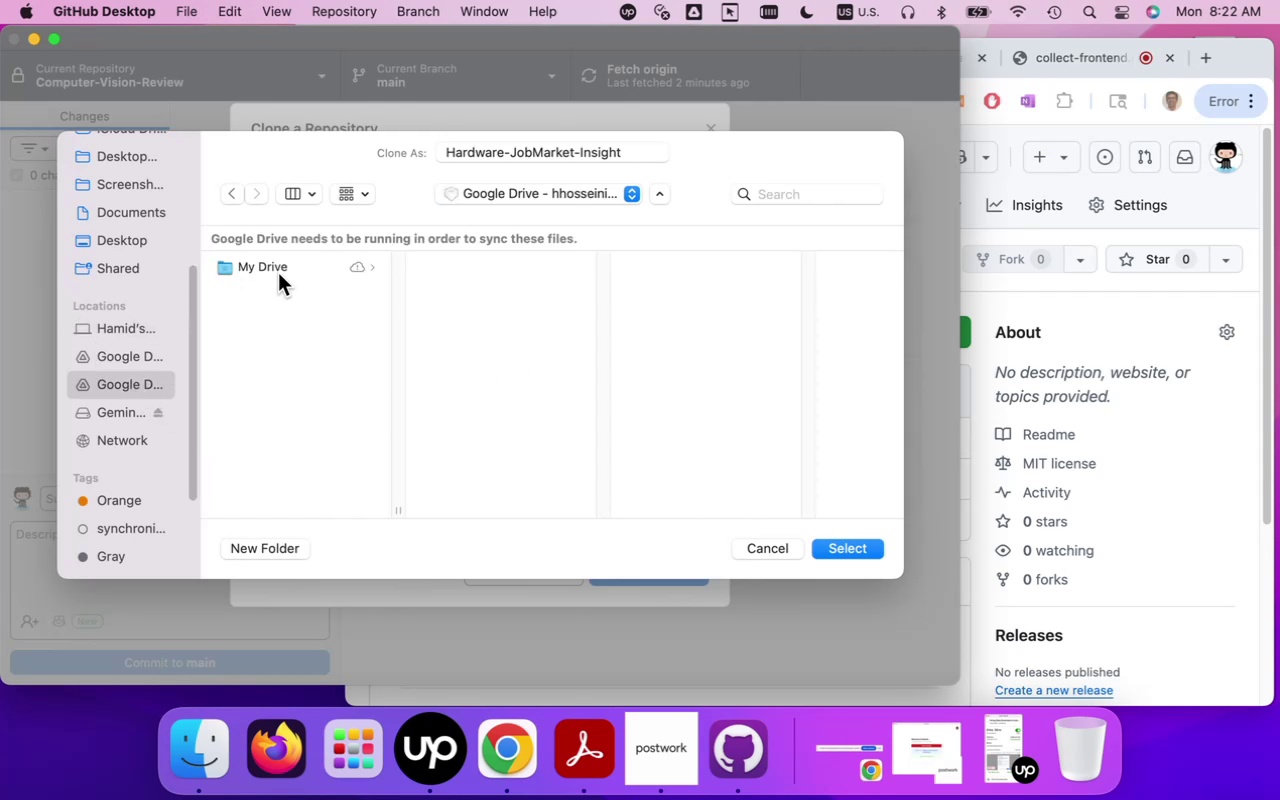 
double_click([279, 268])
 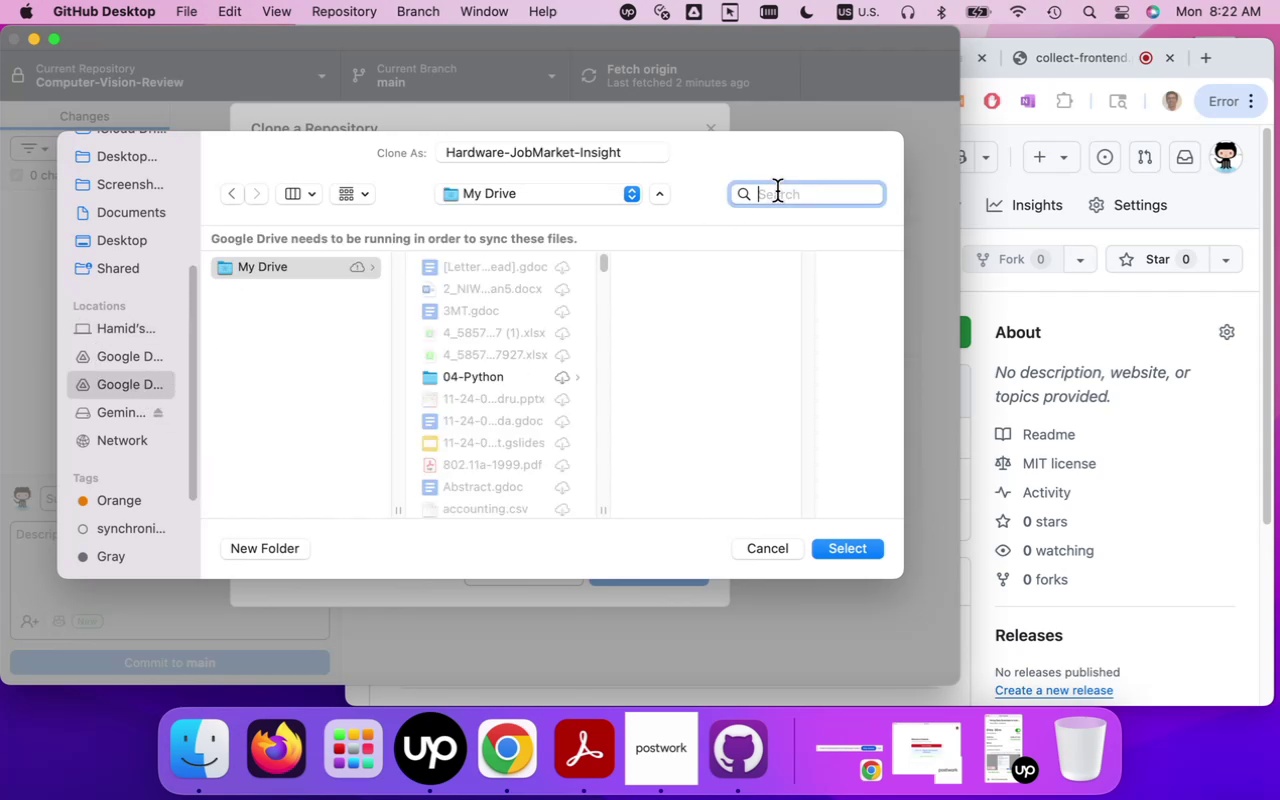 
type(colab)
 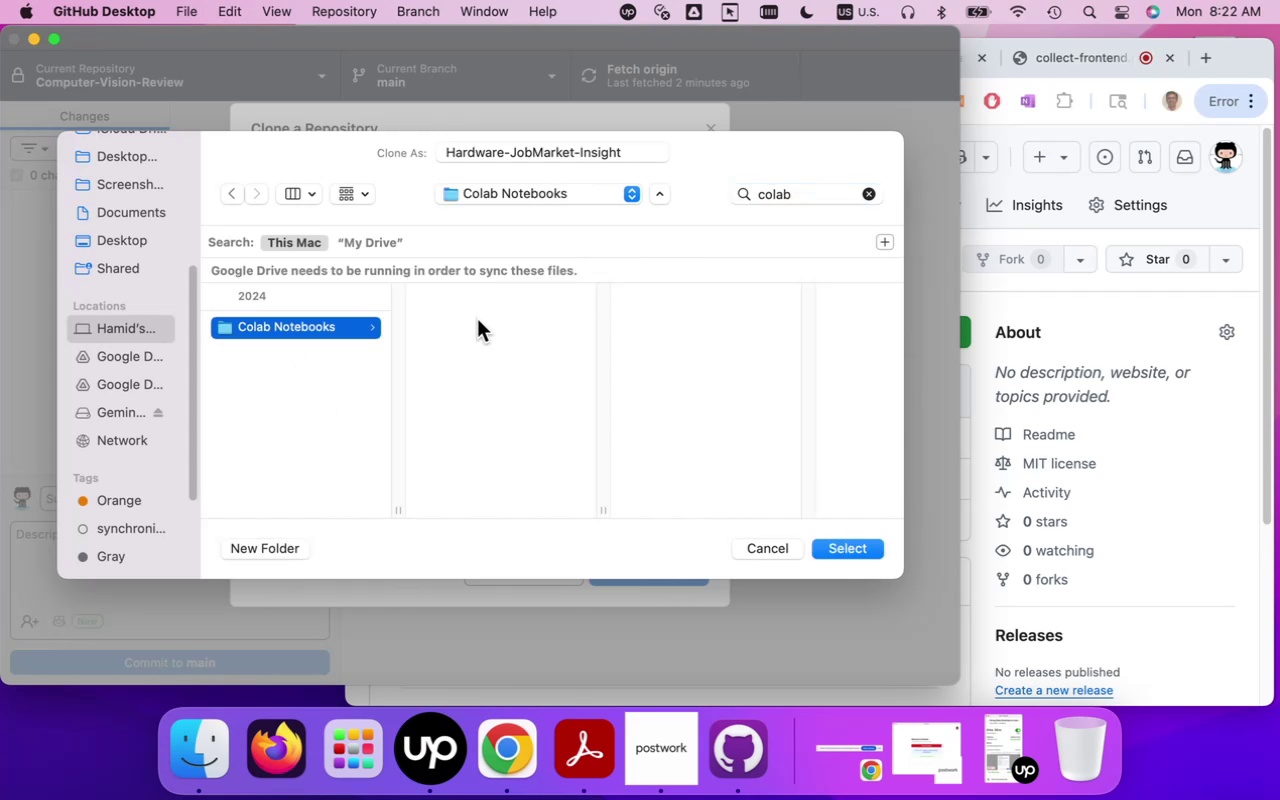 
wait(7.25)
 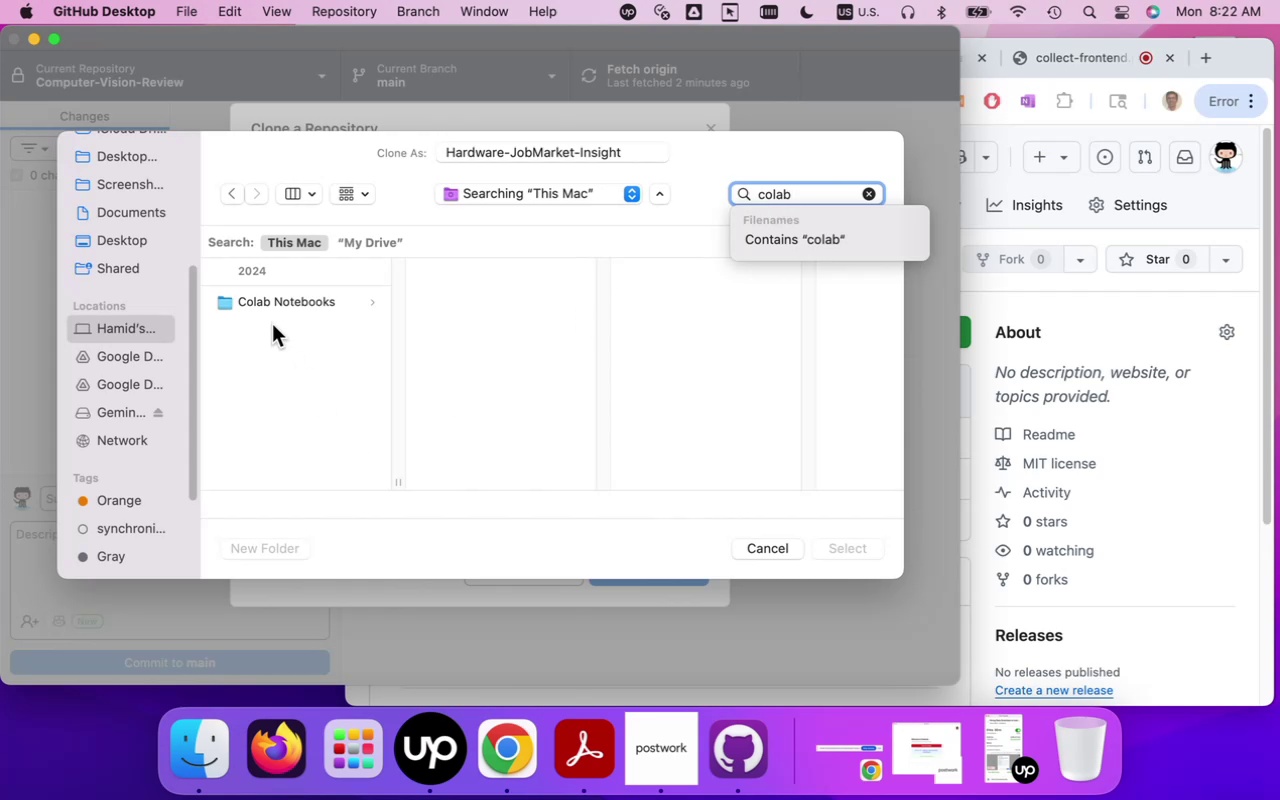 
right_click([696, 13])
 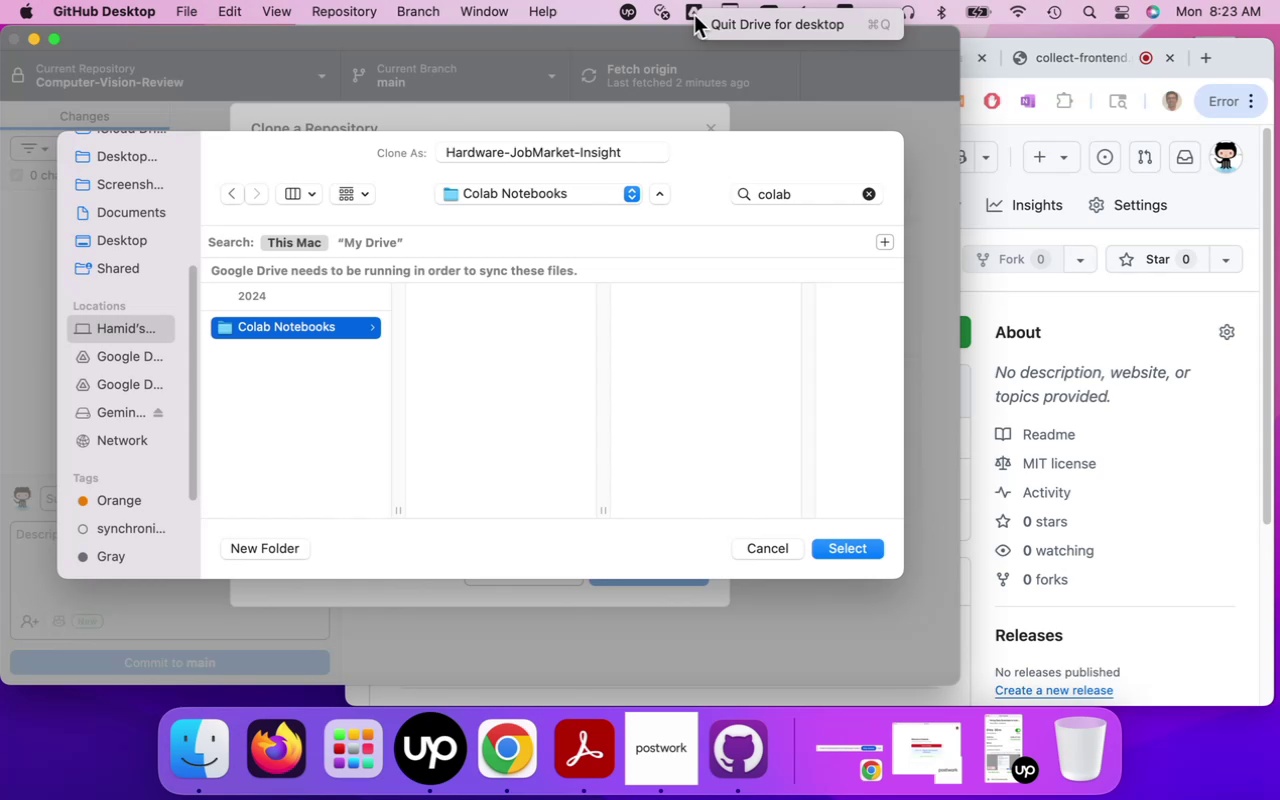 
wait(6.05)
 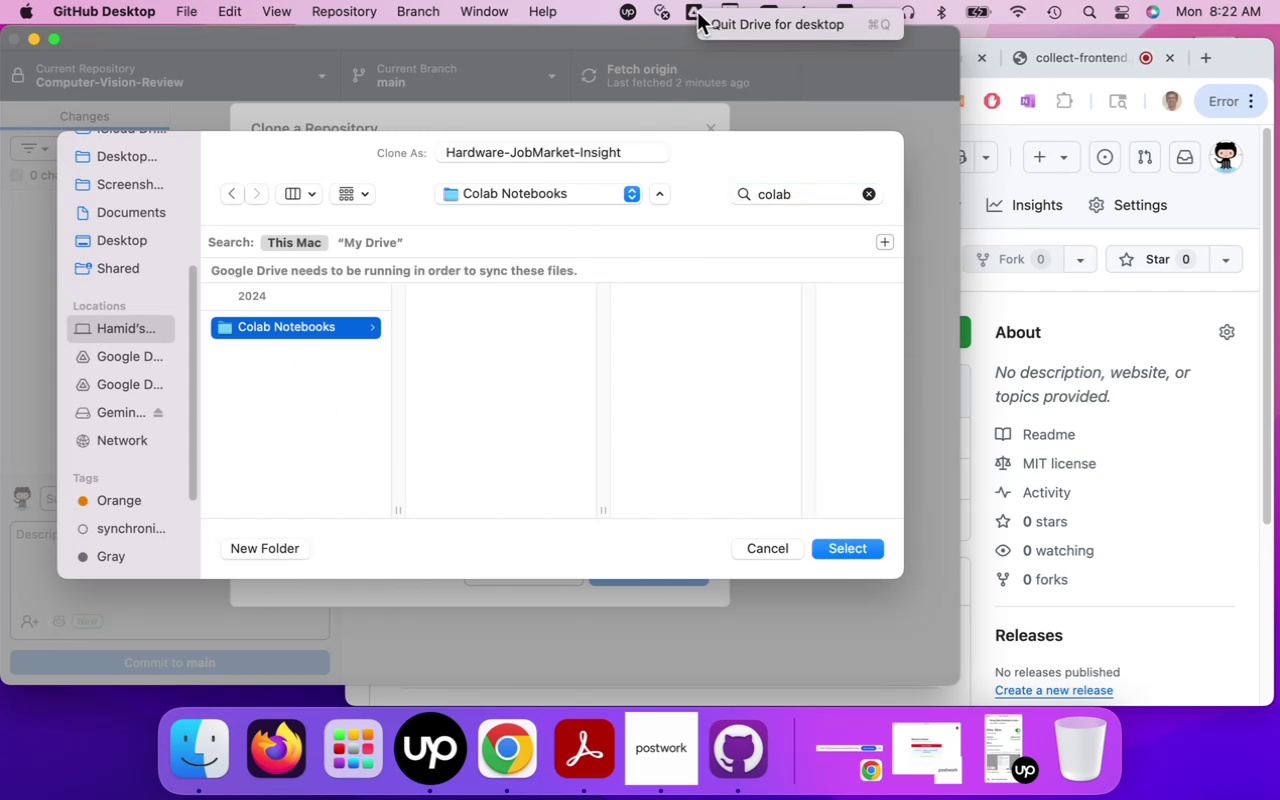 
double_click([690, 15])
 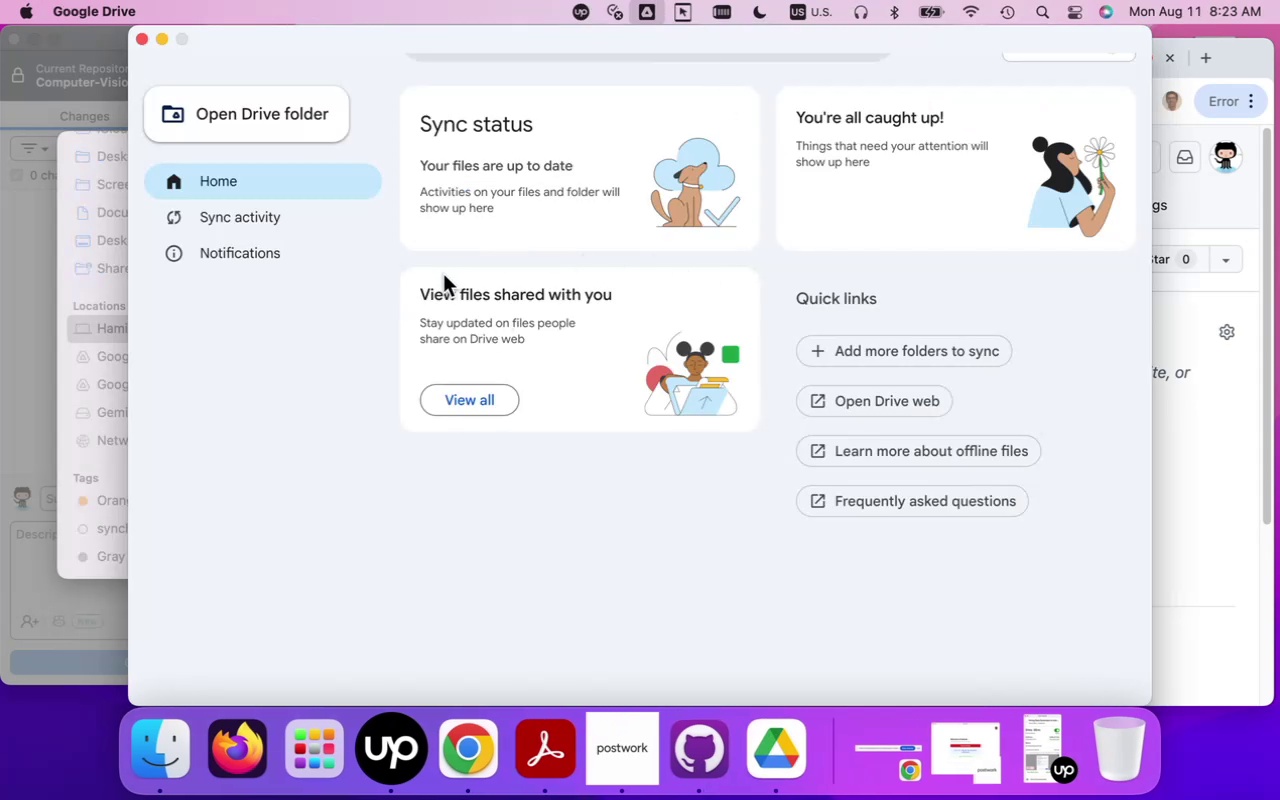 
wait(7.41)
 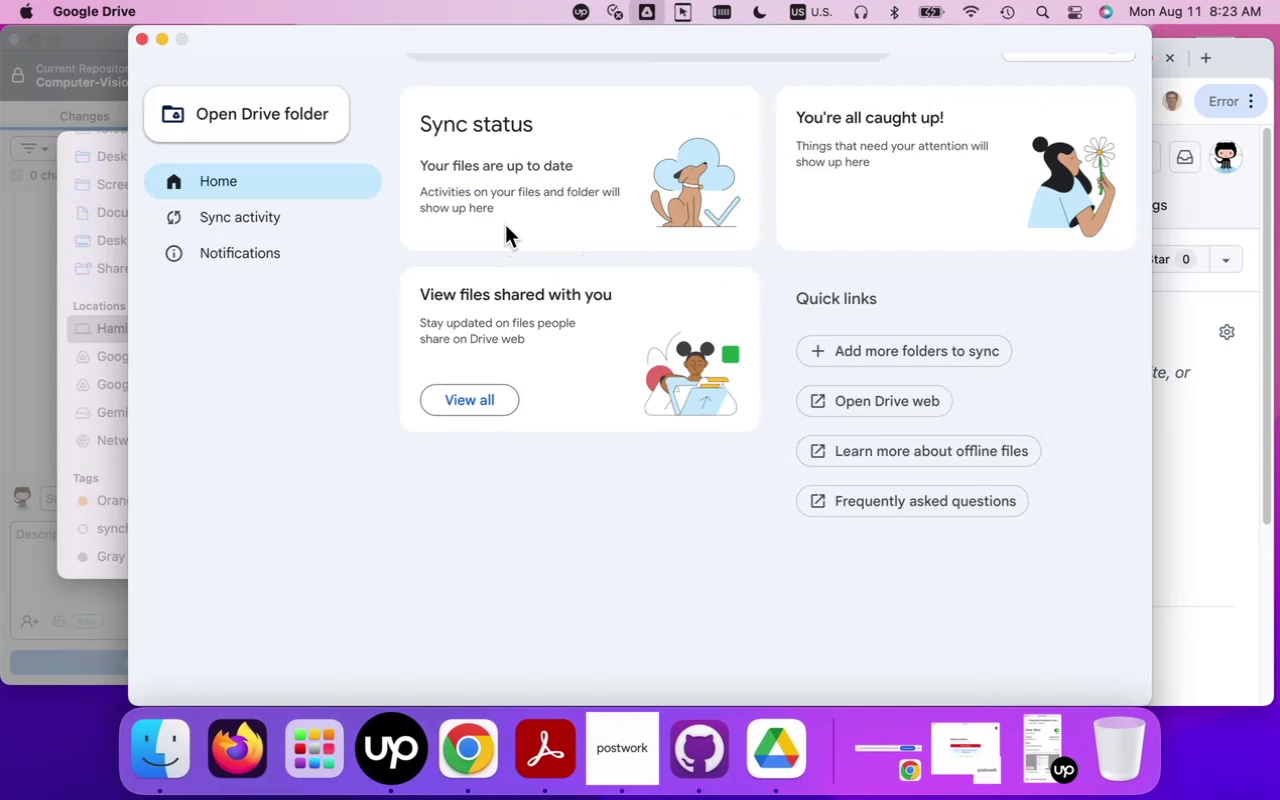 
mouse_move([316, 197])
 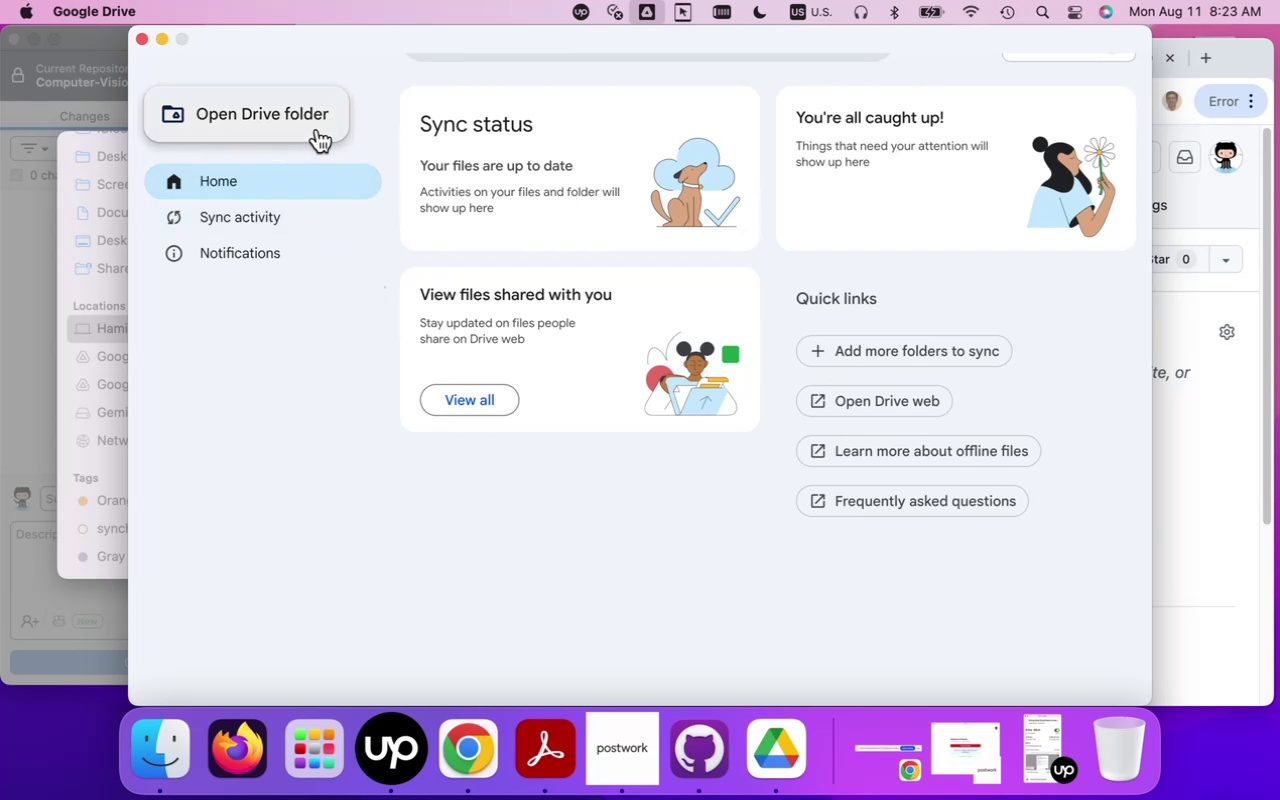 
left_click([317, 129])
 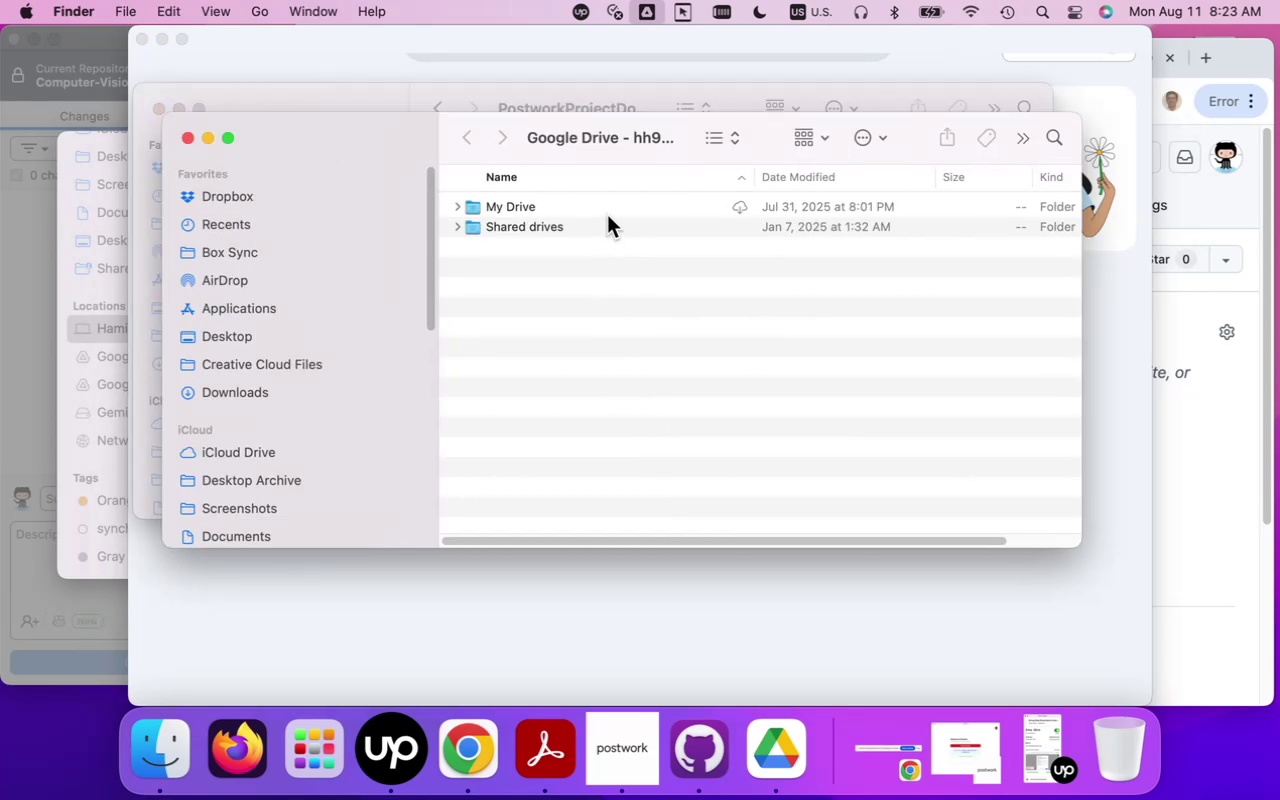 
double_click([609, 204])
 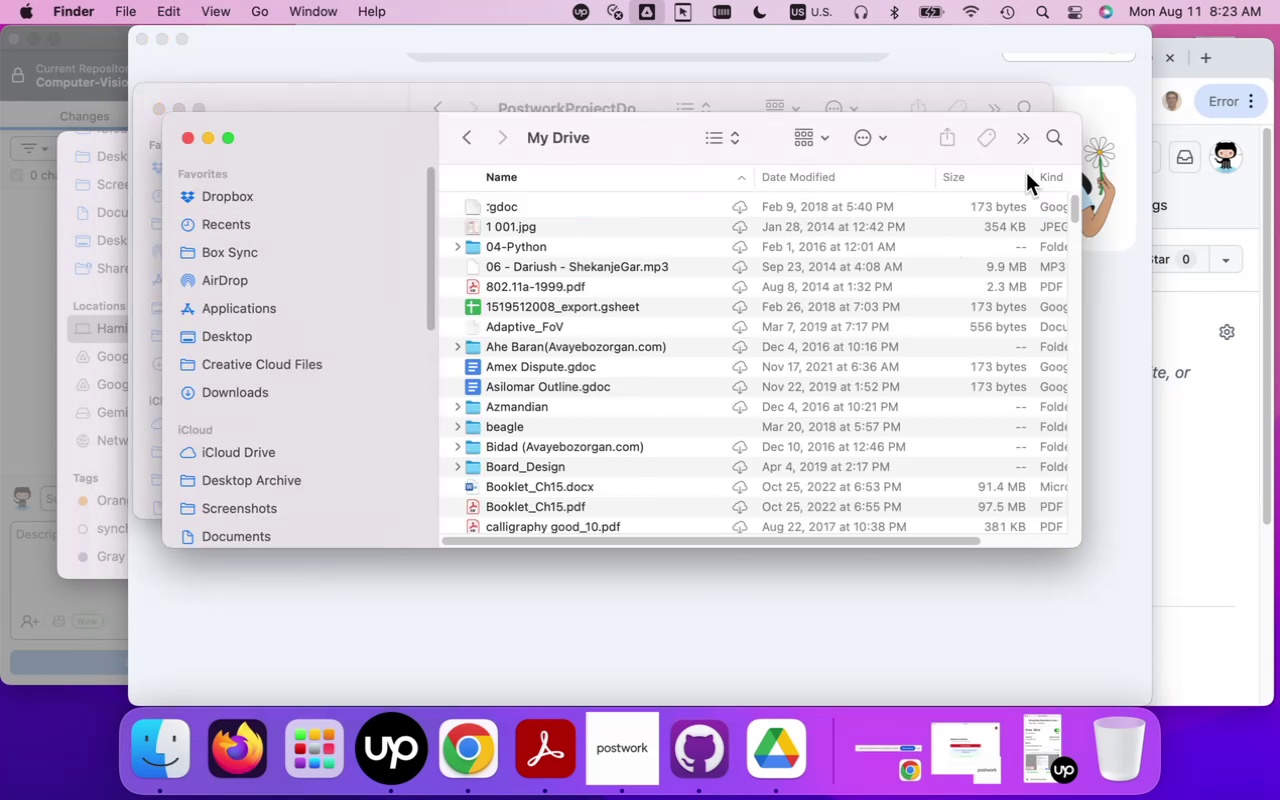 
left_click([1054, 143])
 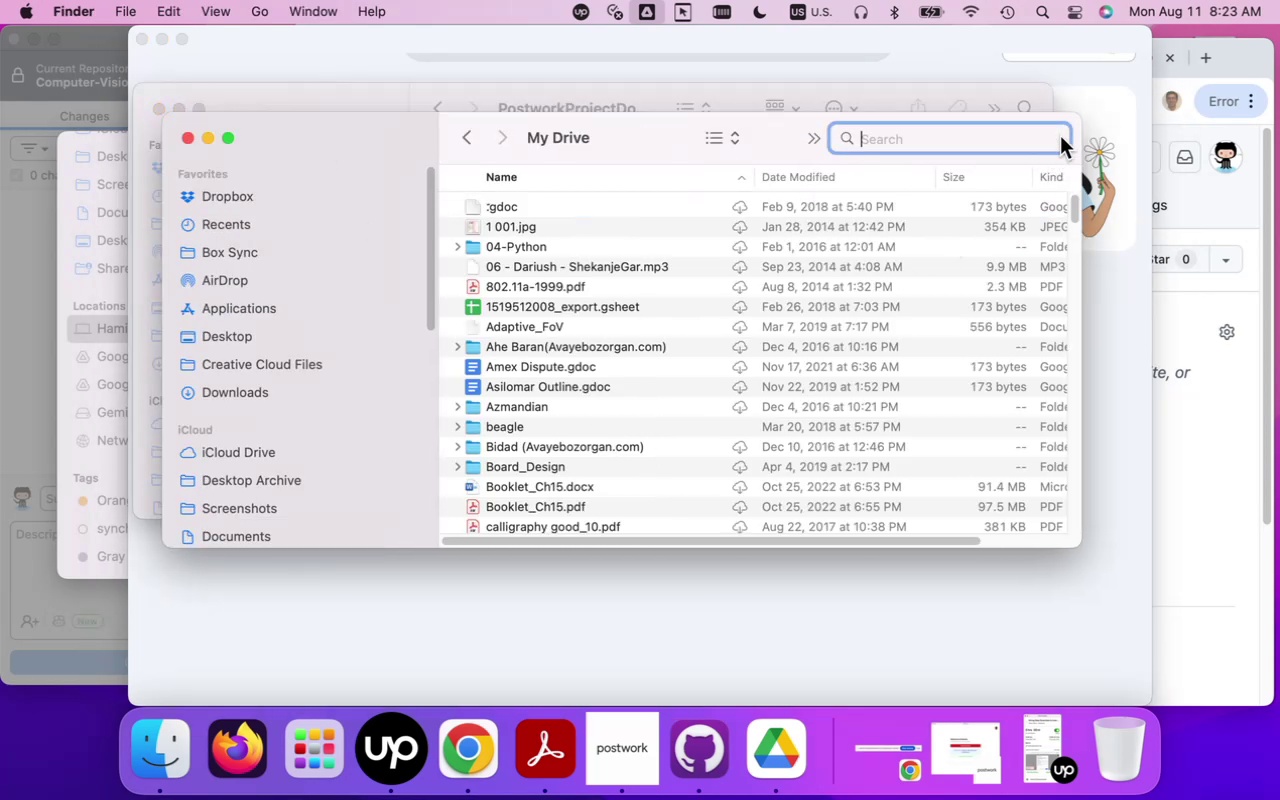 
type(cola)
 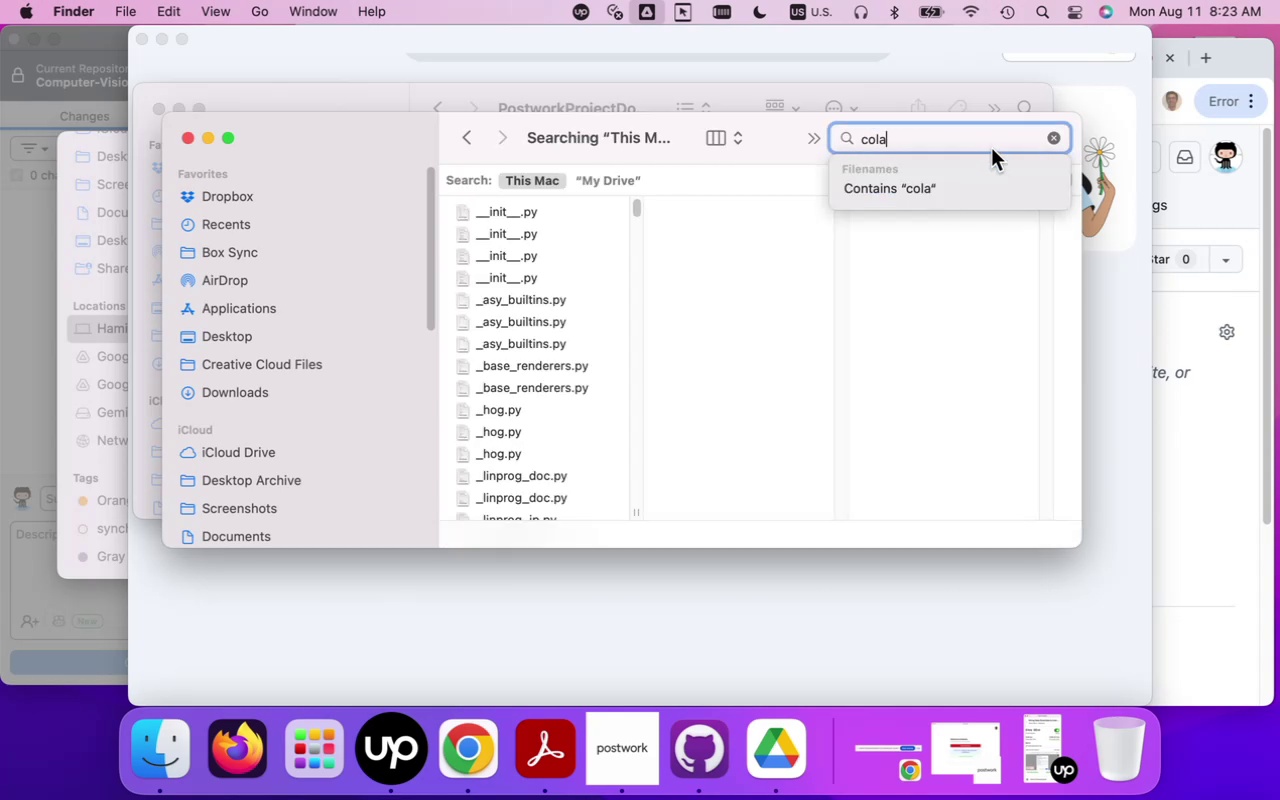 
type(b notebook)
 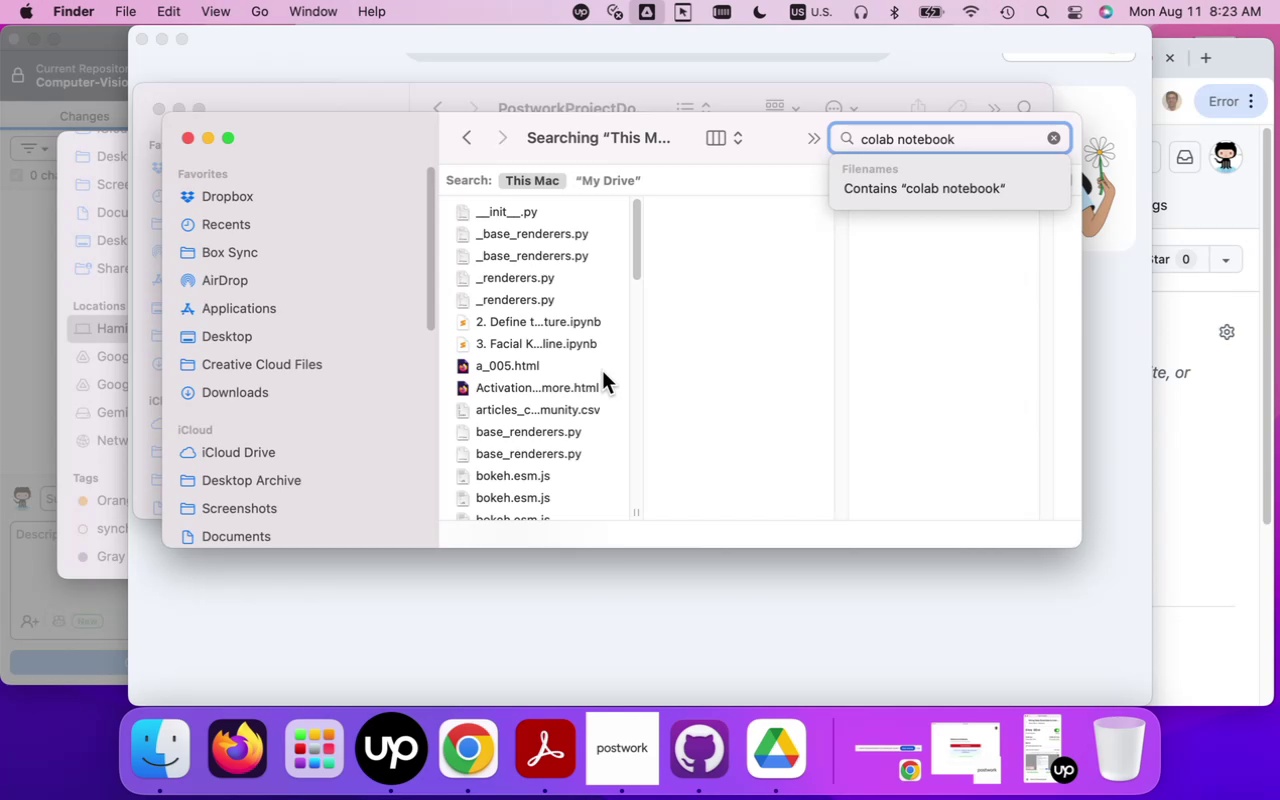 
scroll: coordinate [567, 341], scroll_direction: down, amount: 20.0
 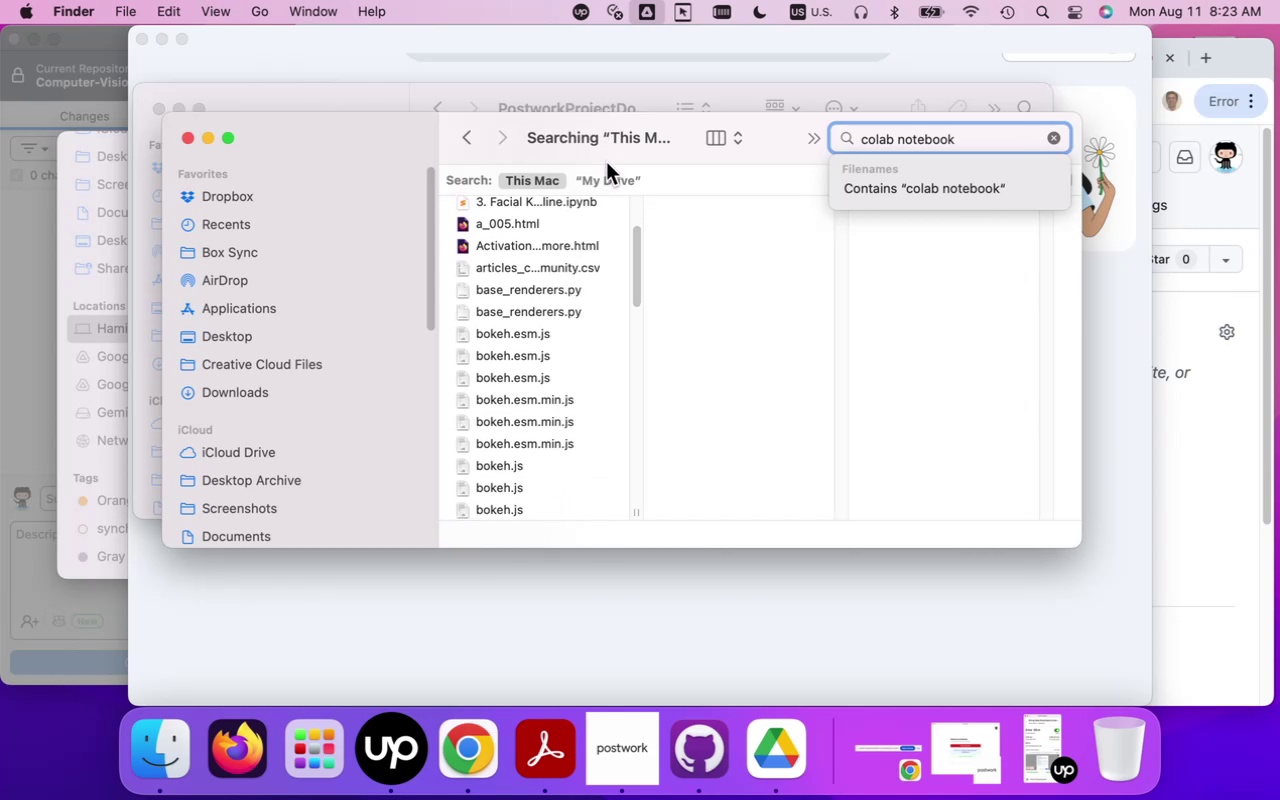 
left_click([603, 184])
 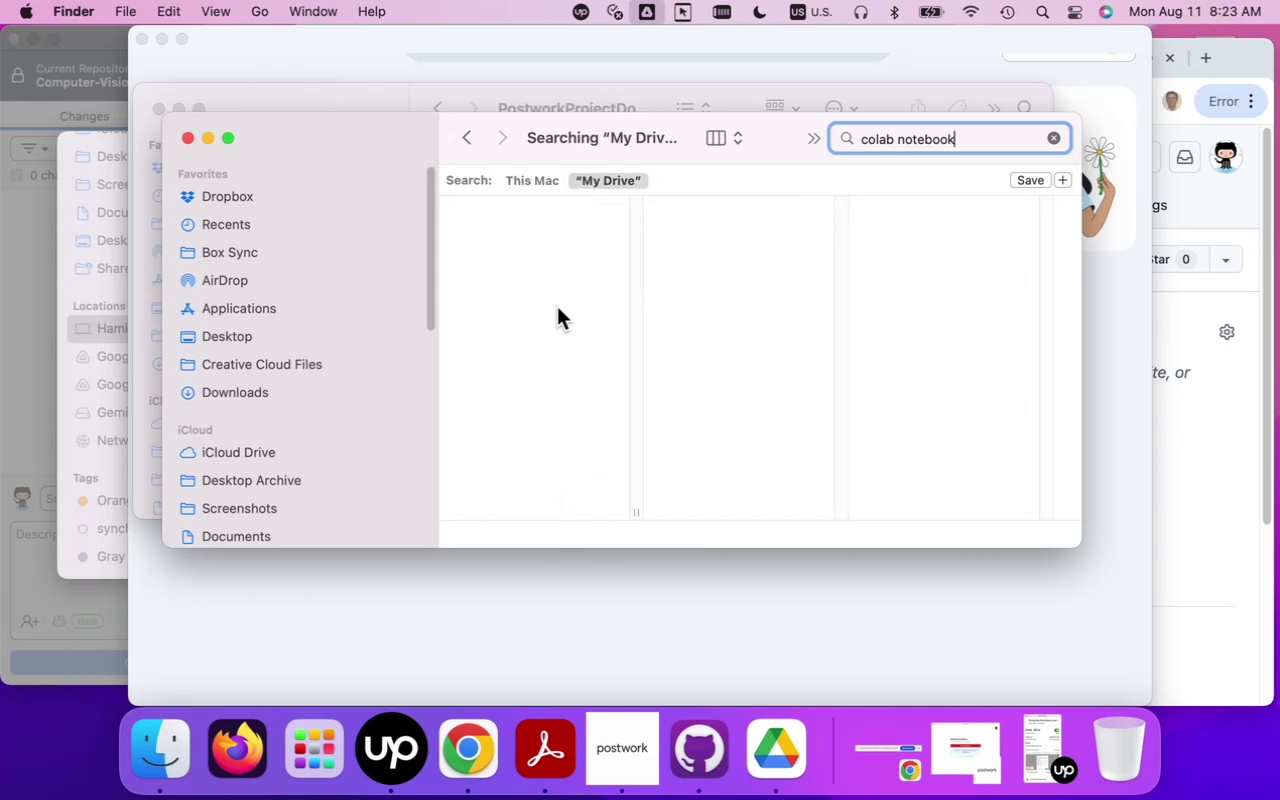 
scroll: coordinate [557, 307], scroll_direction: down, amount: 56.0
 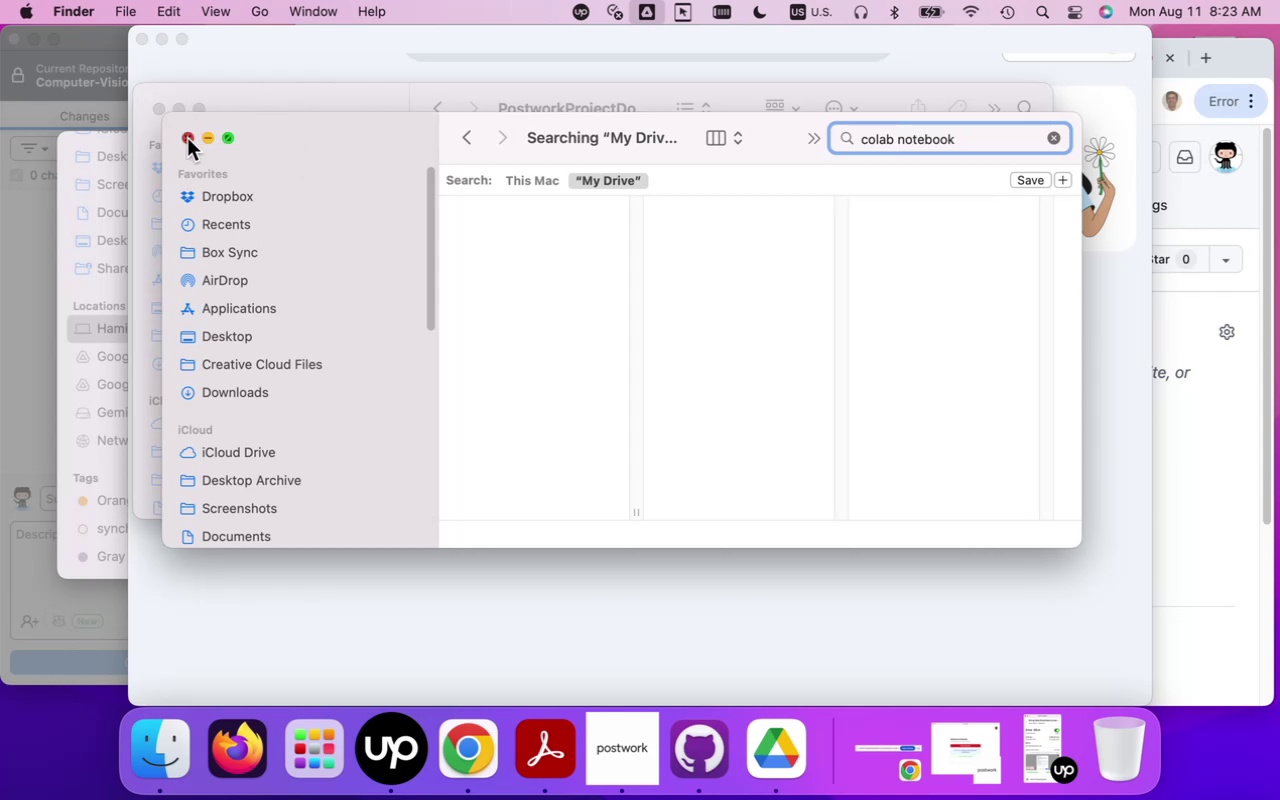 
wait(11.11)
 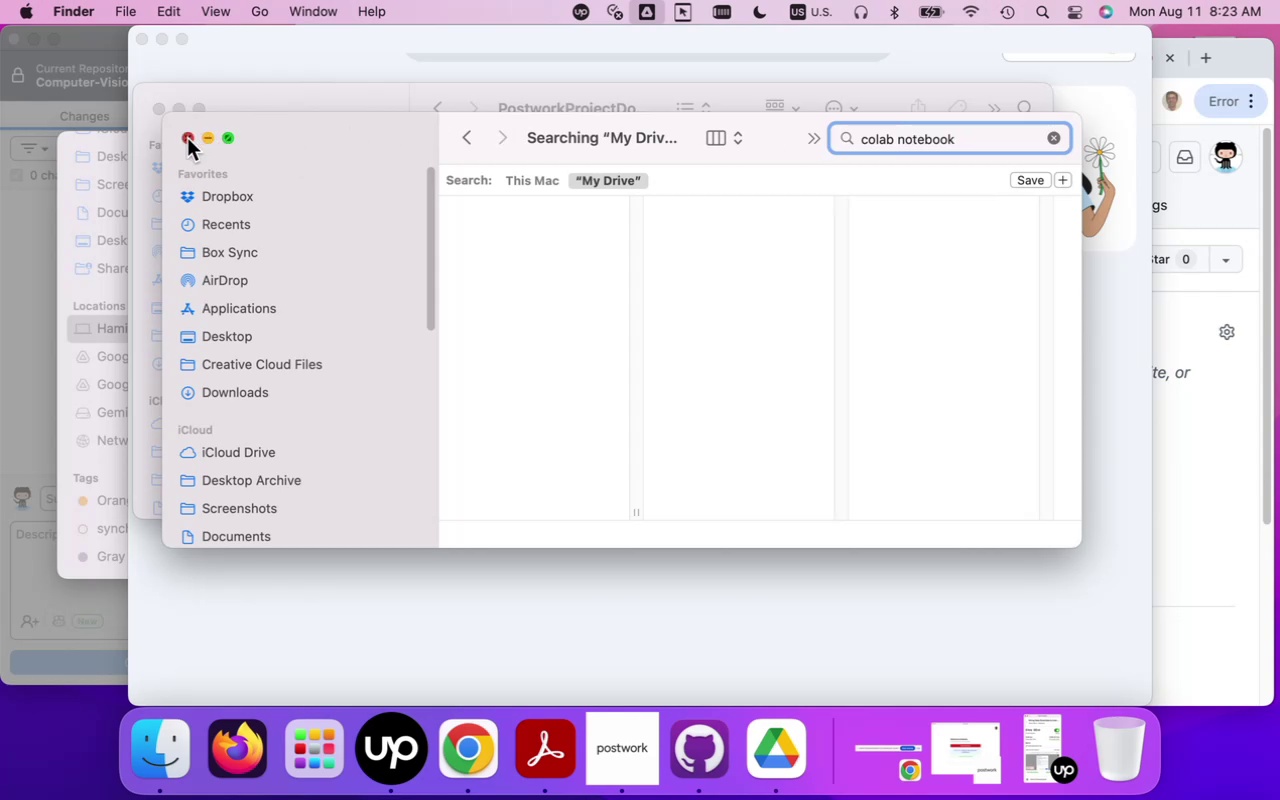 
left_click([160, 110])
 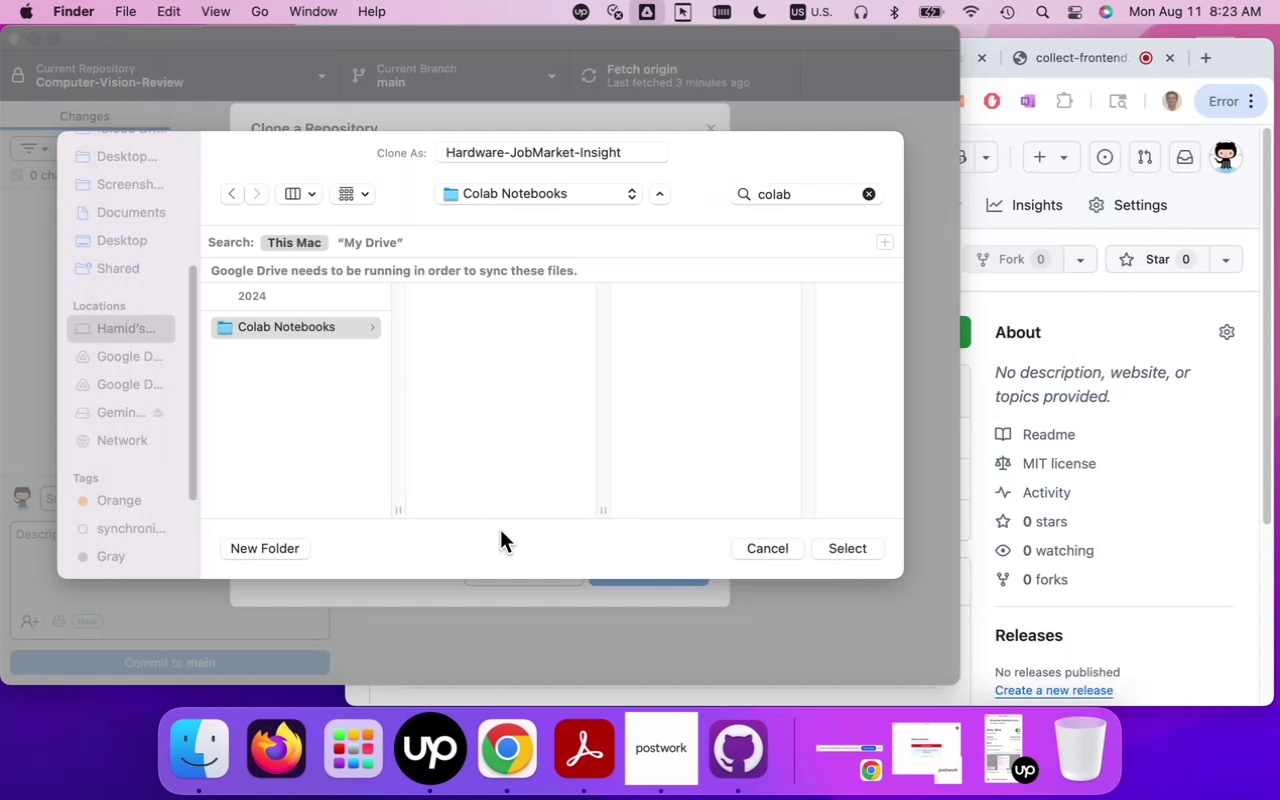 
wait(5.32)
 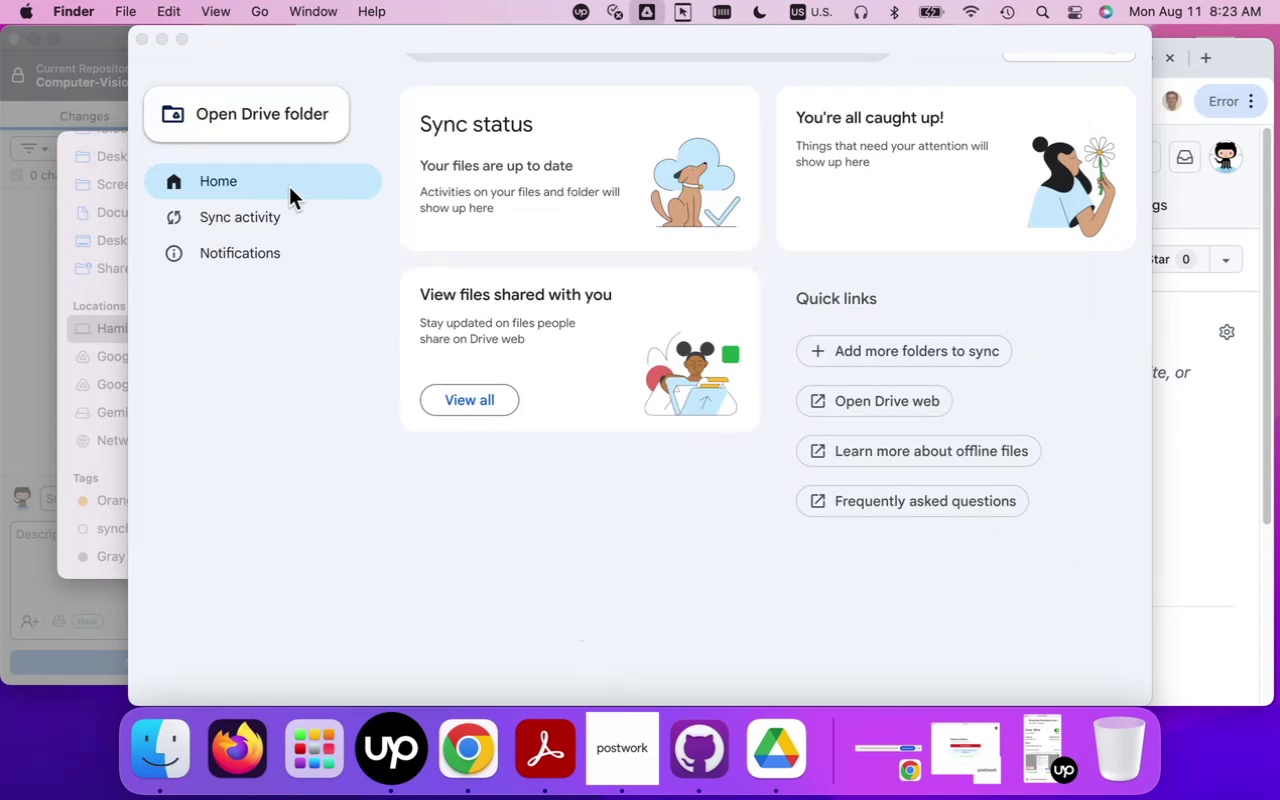 
left_click([481, 357])
 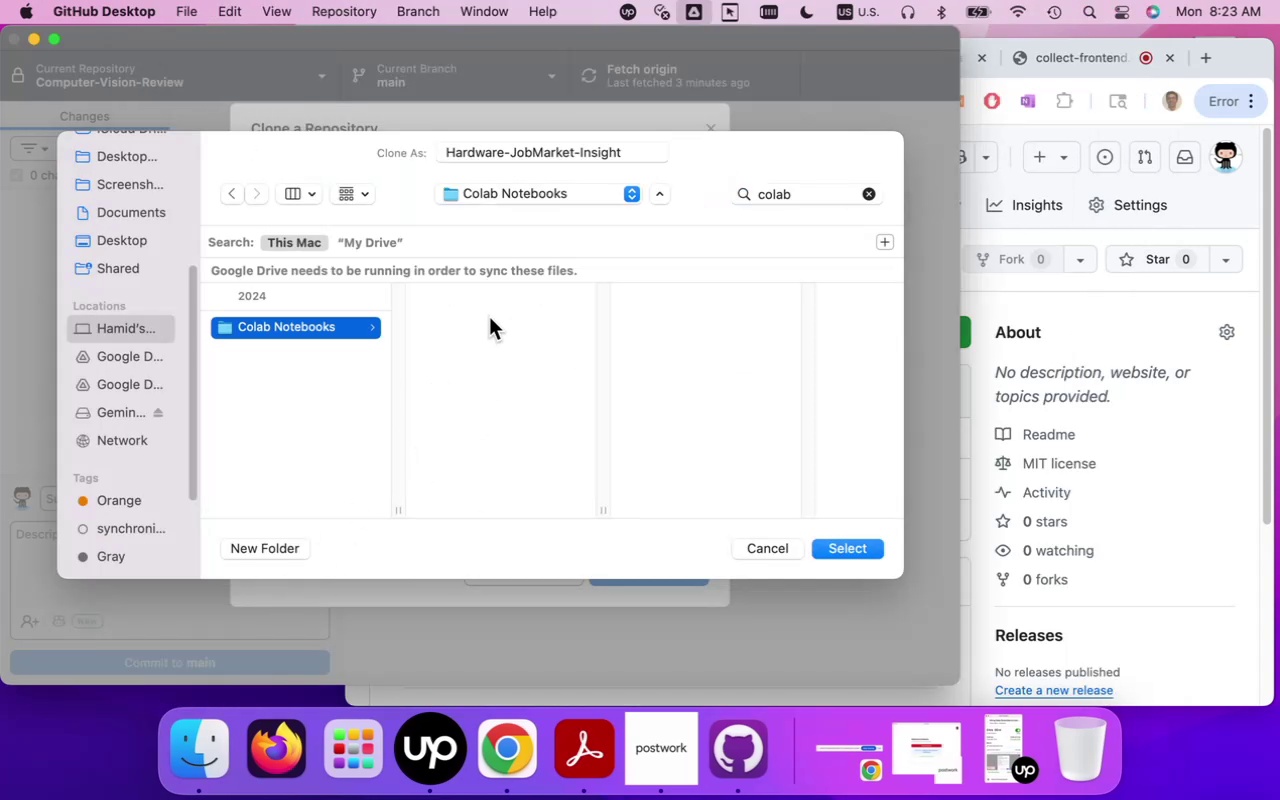 
left_click([489, 317])
 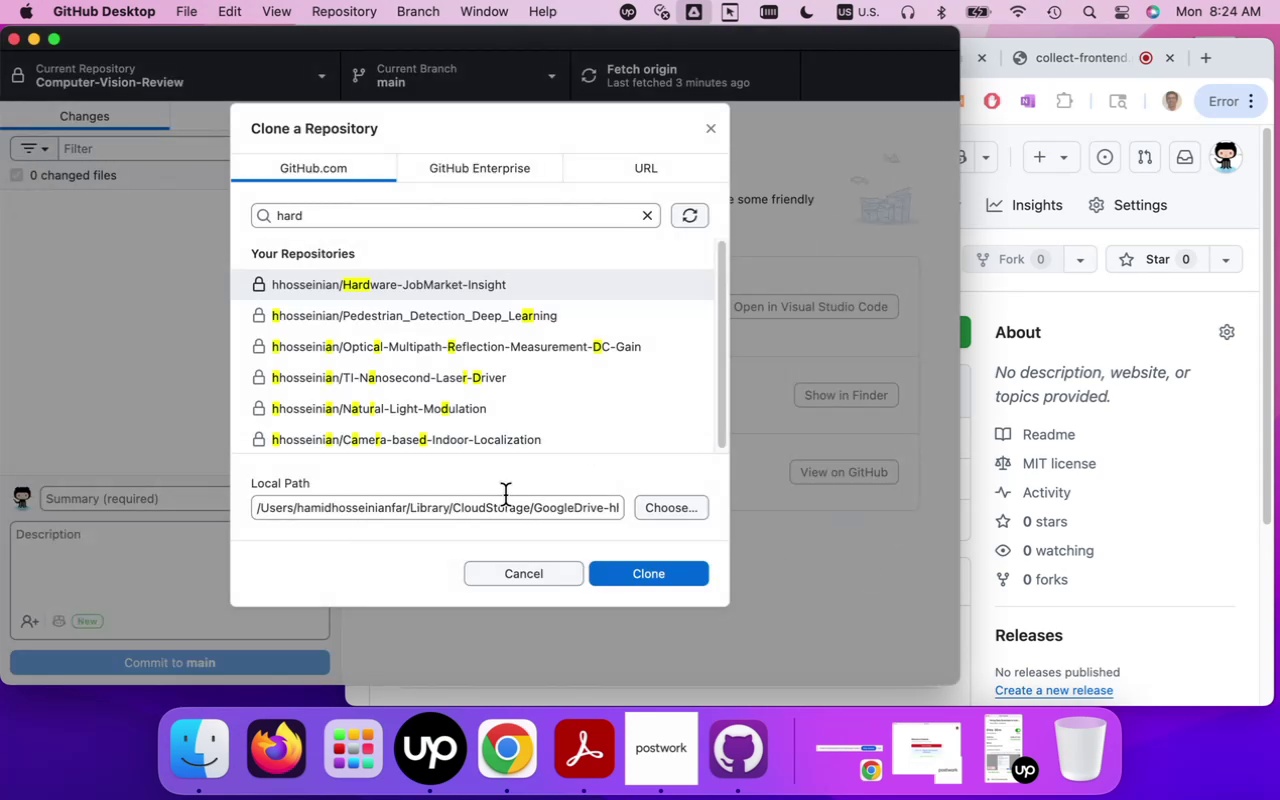 
wait(7.77)
 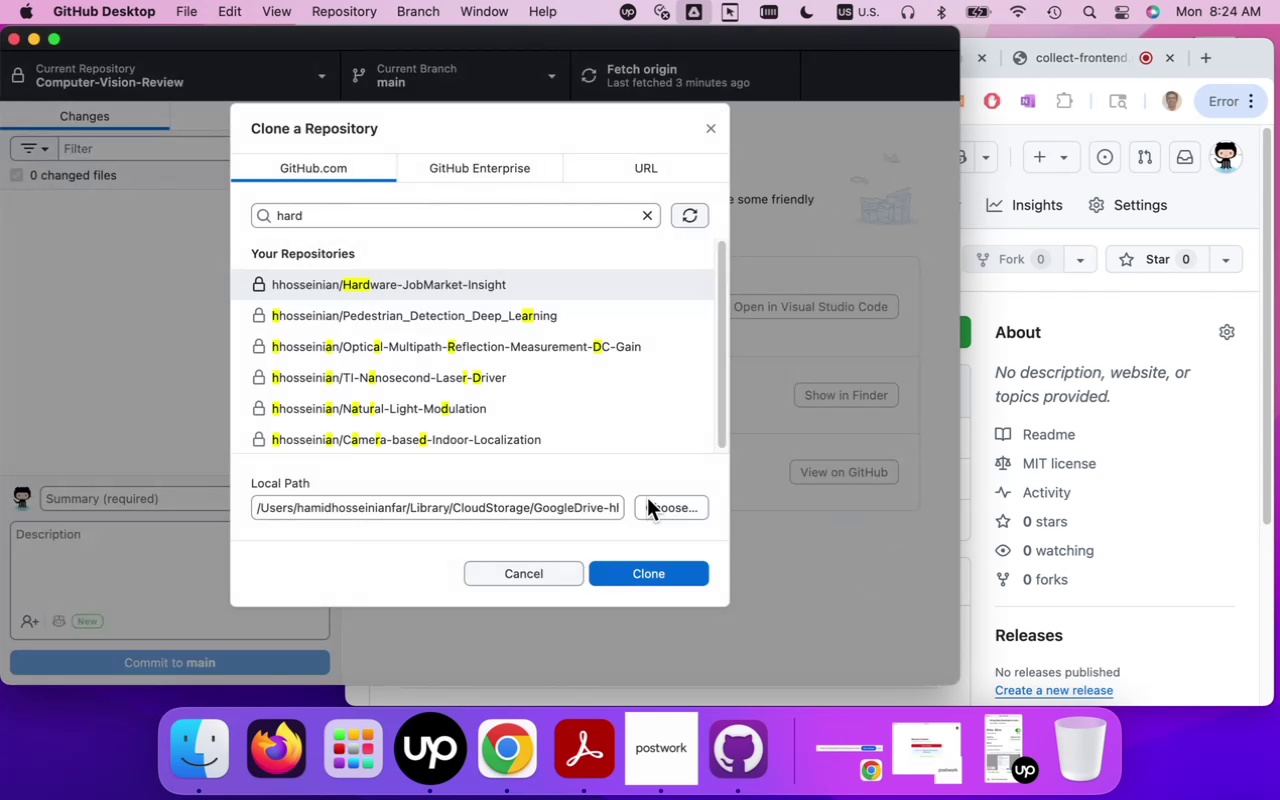 
left_click_drag(start_coordinate=[503, 504], to_coordinate=[632, 527])
 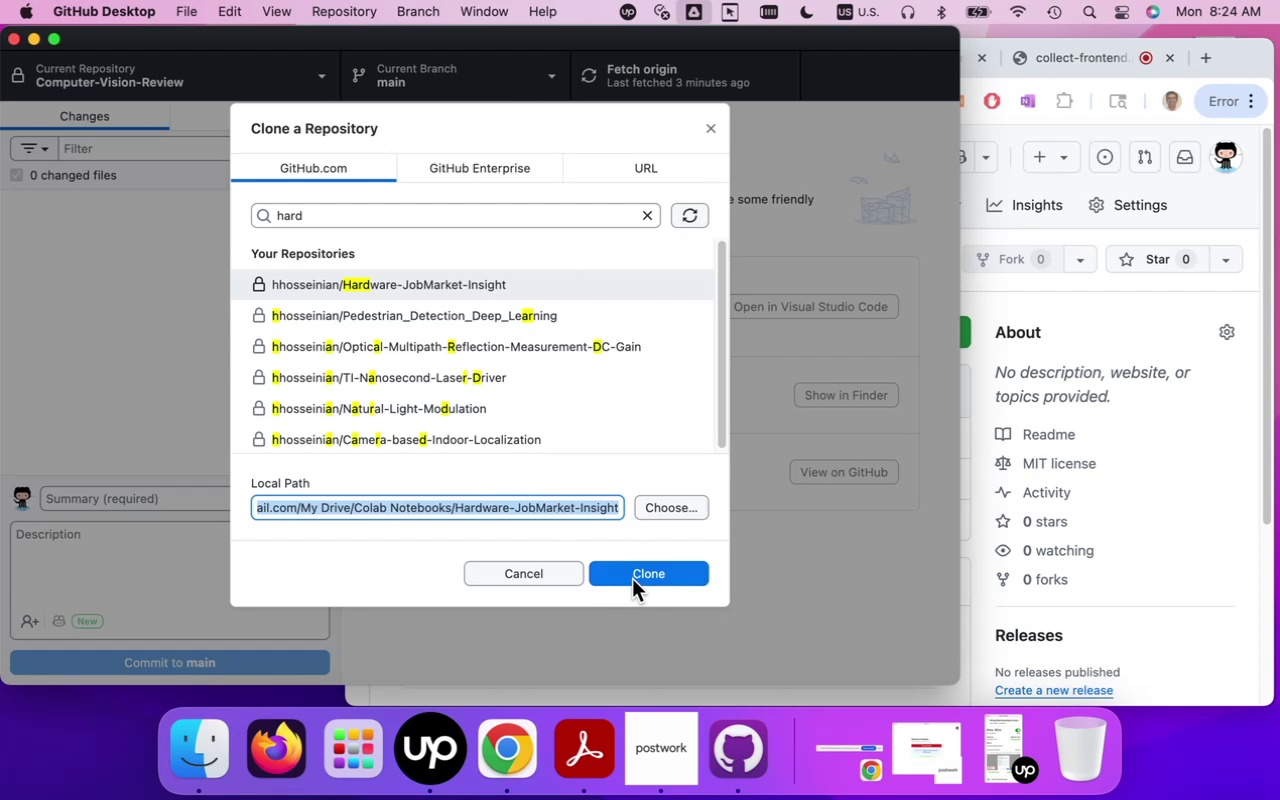 
left_click([632, 579])
 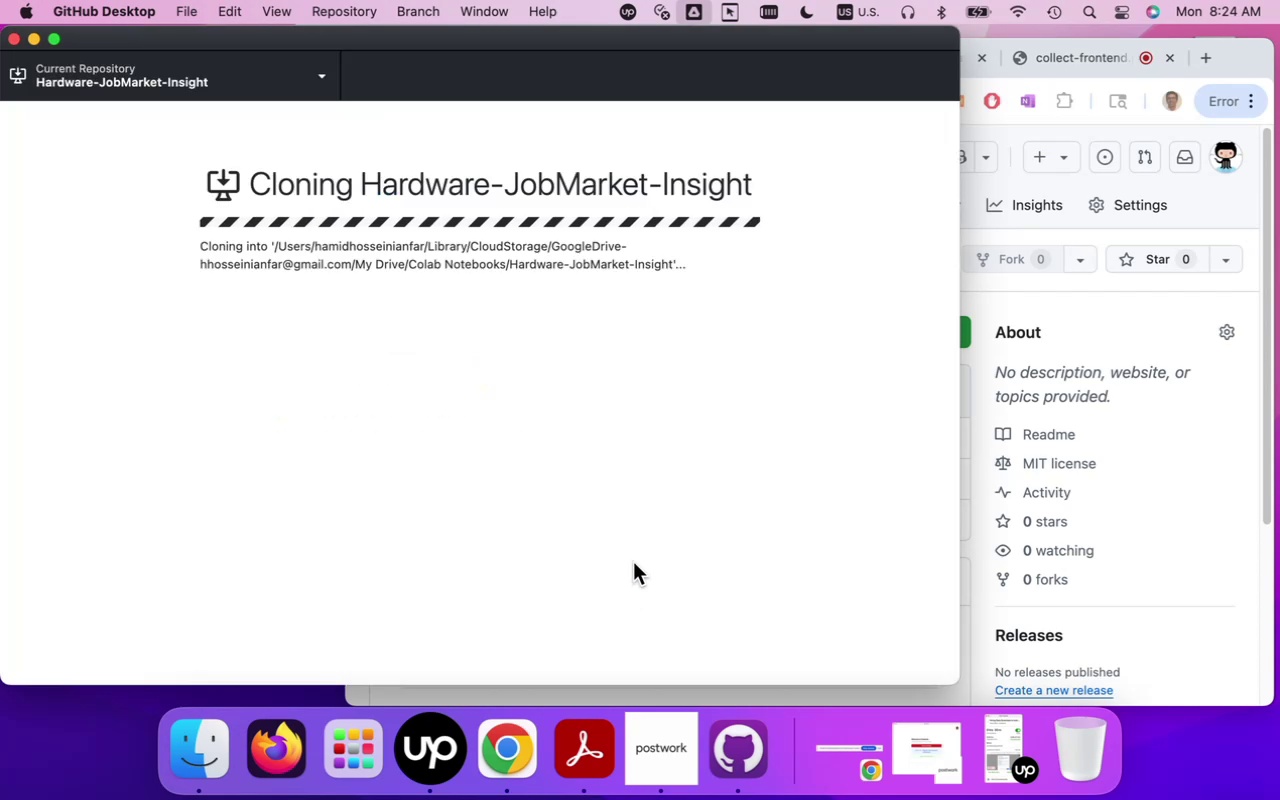 
mouse_move([680, 458])
 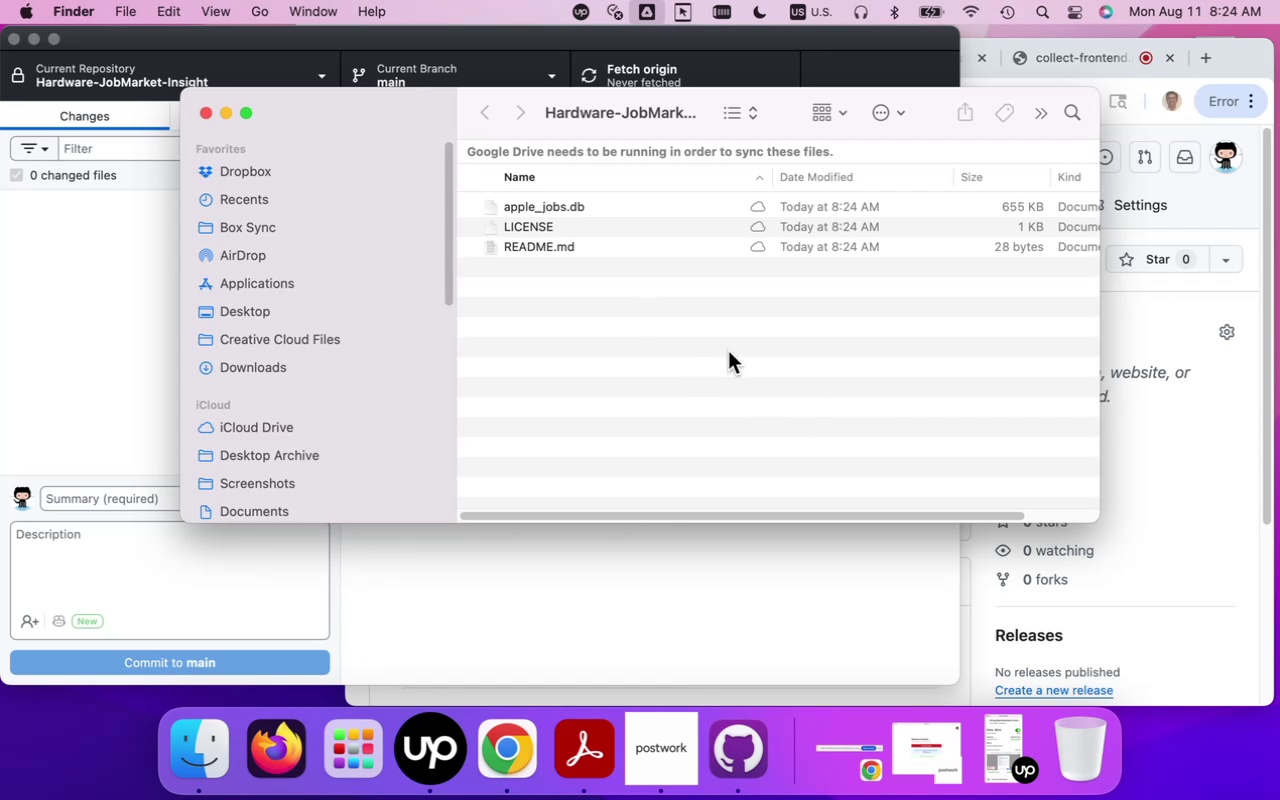 
wait(11.35)
 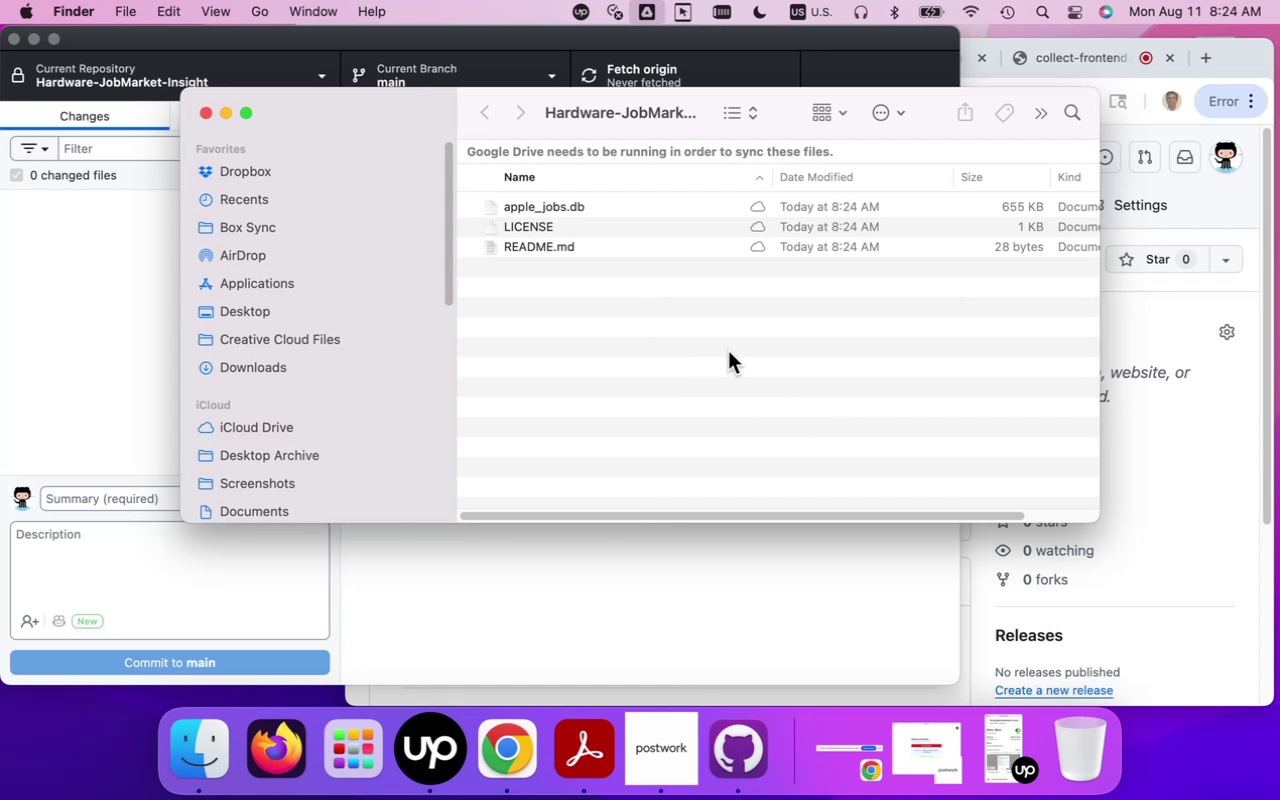 
left_click([725, 115])
 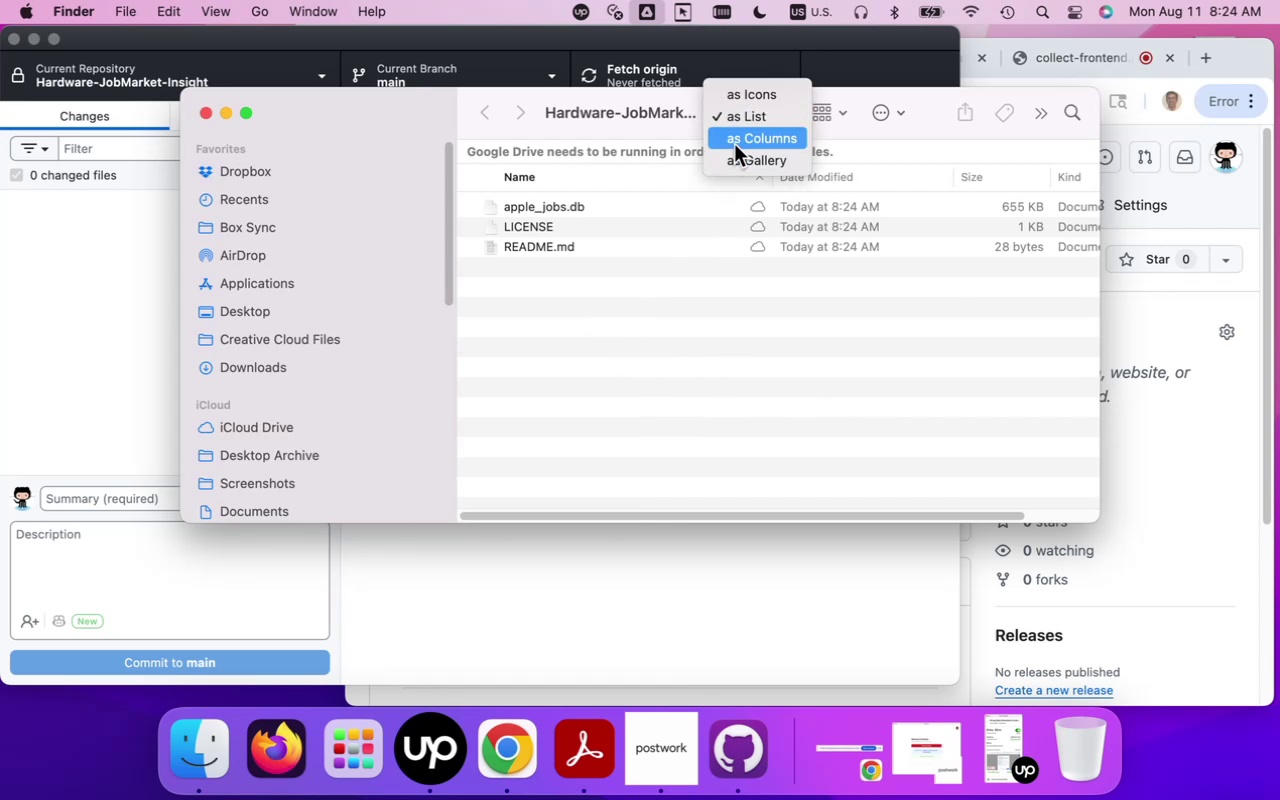 
left_click([734, 143])
 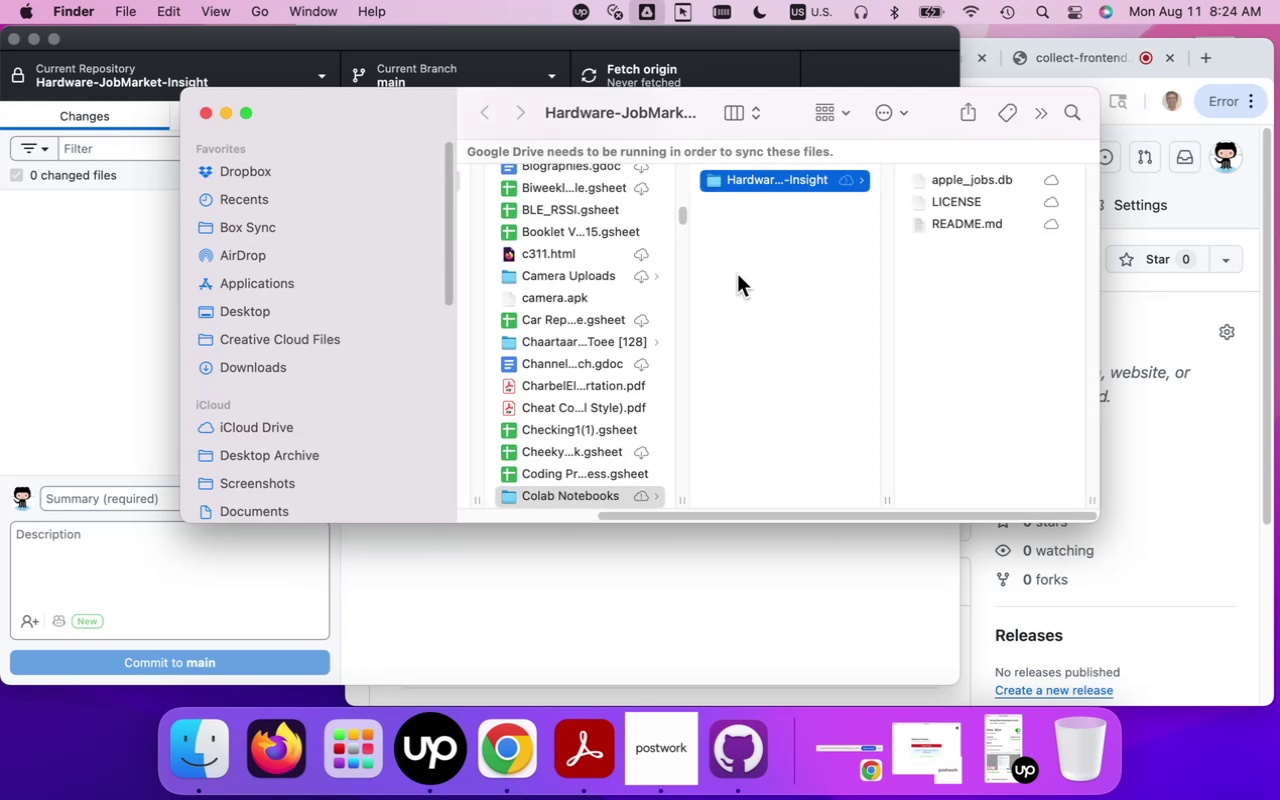 
scroll: coordinate [715, 391], scroll_direction: down, amount: 3.0
 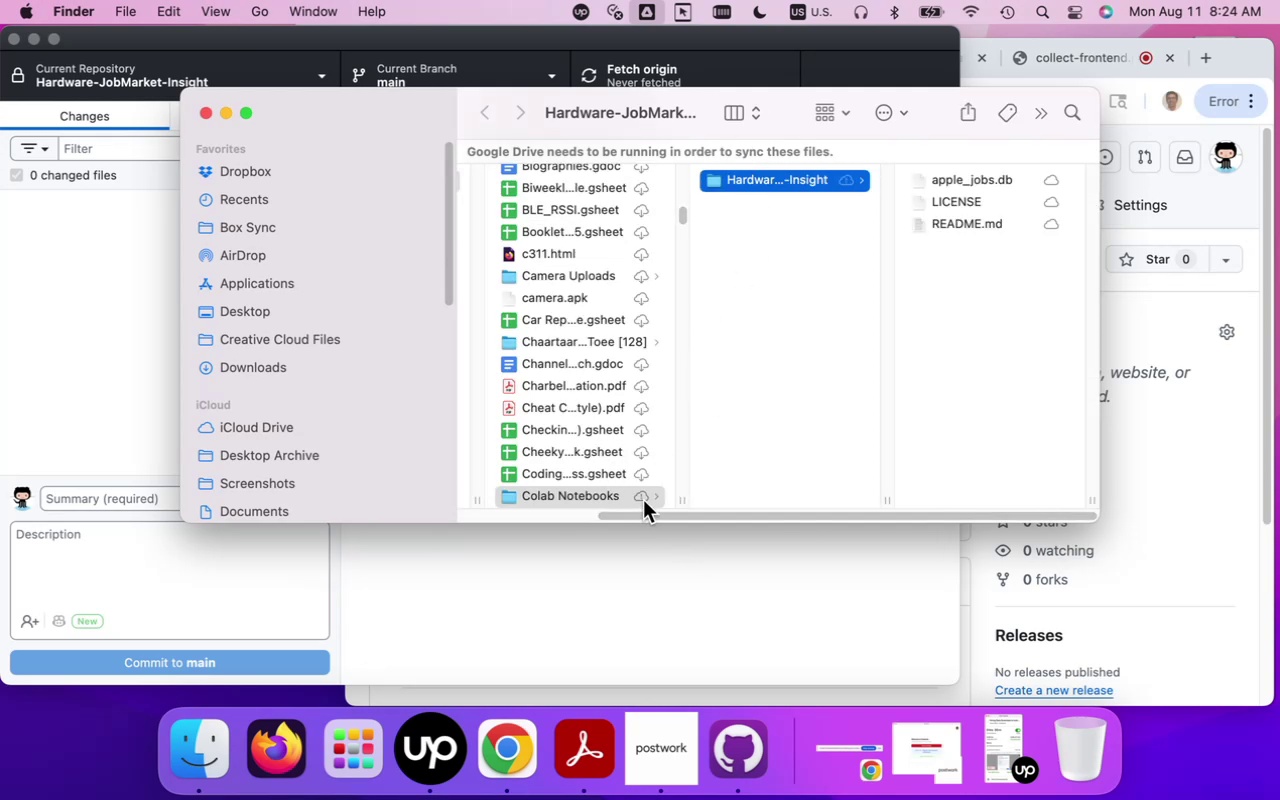 
left_click([641, 498])
 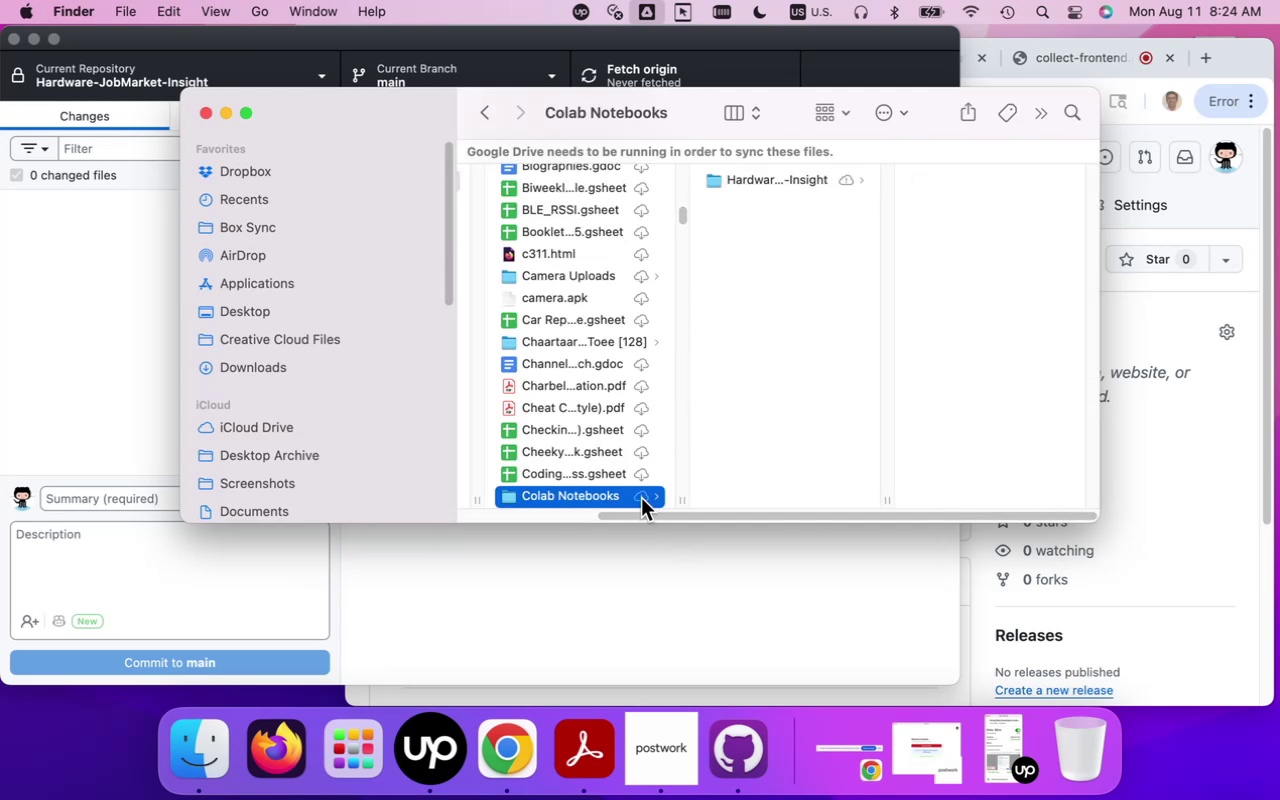 
left_click([641, 498])
 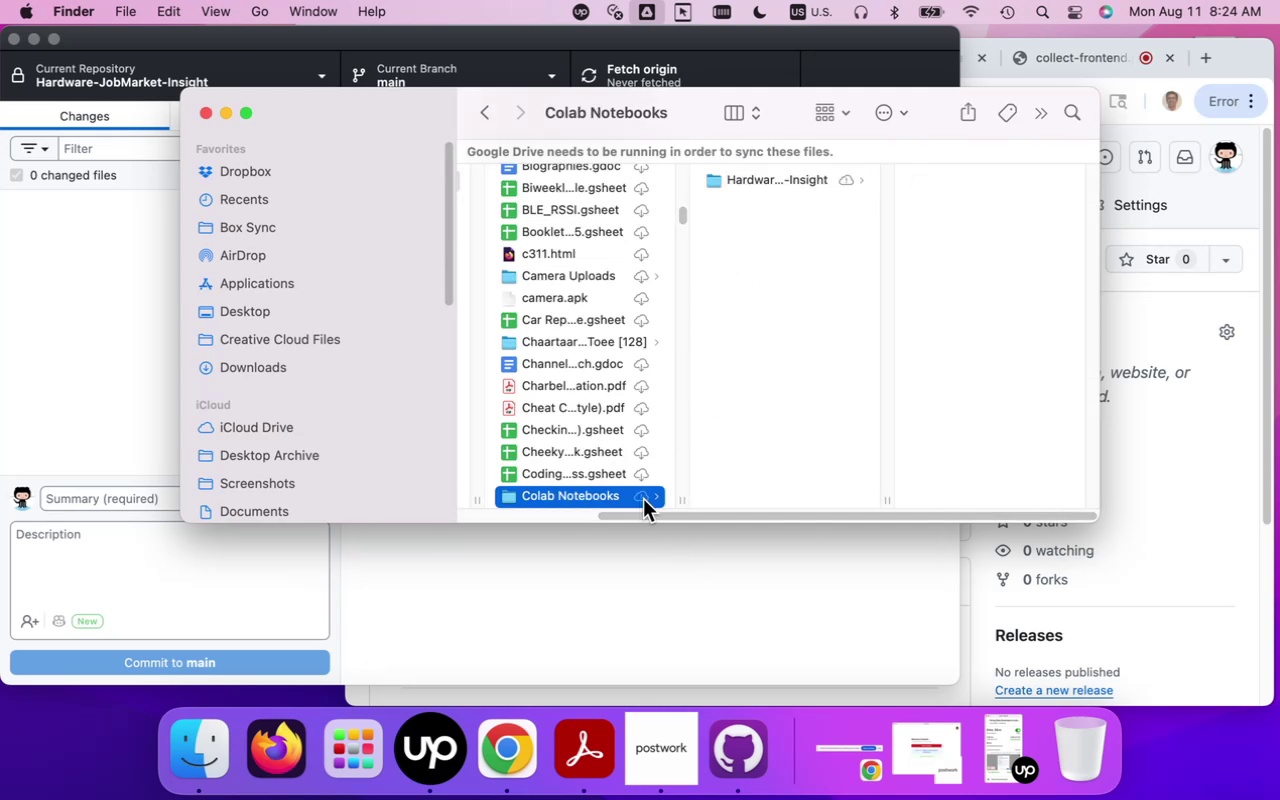 
right_click([643, 499])
 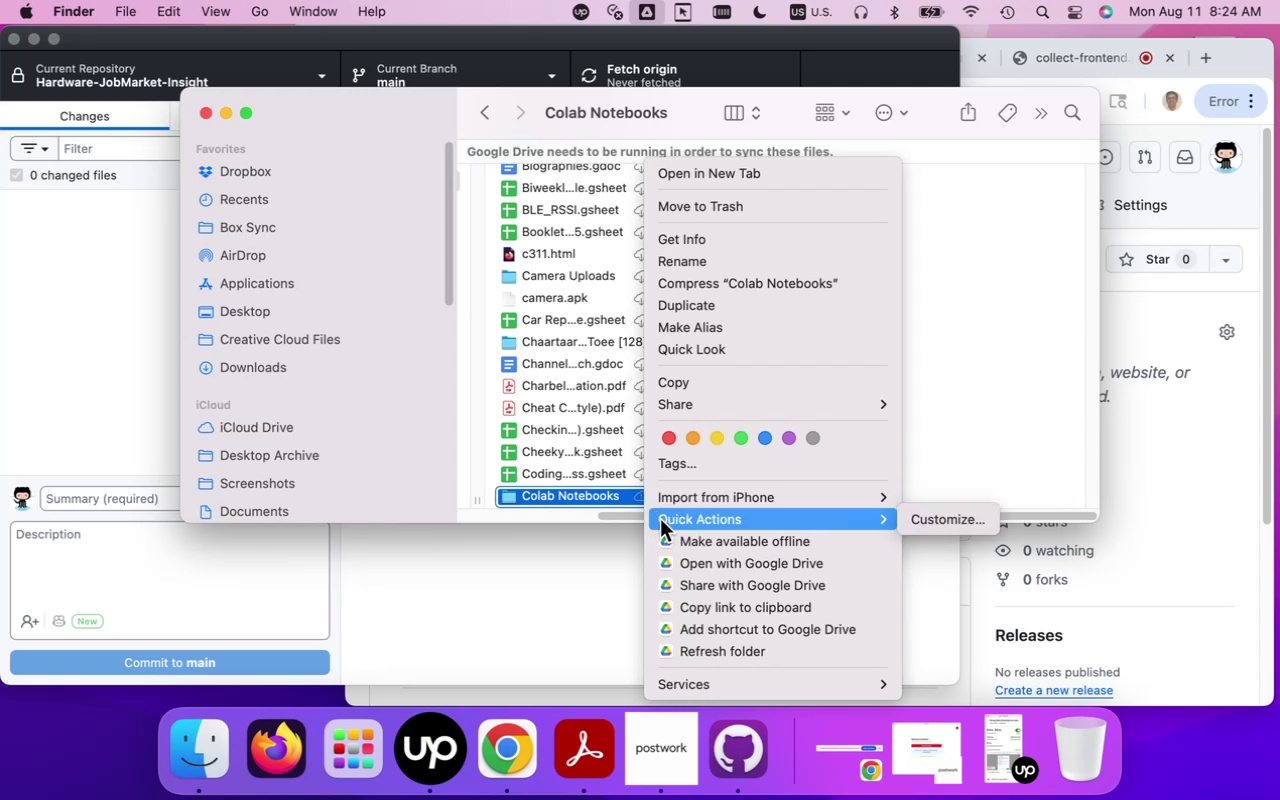 
left_click([671, 536])
 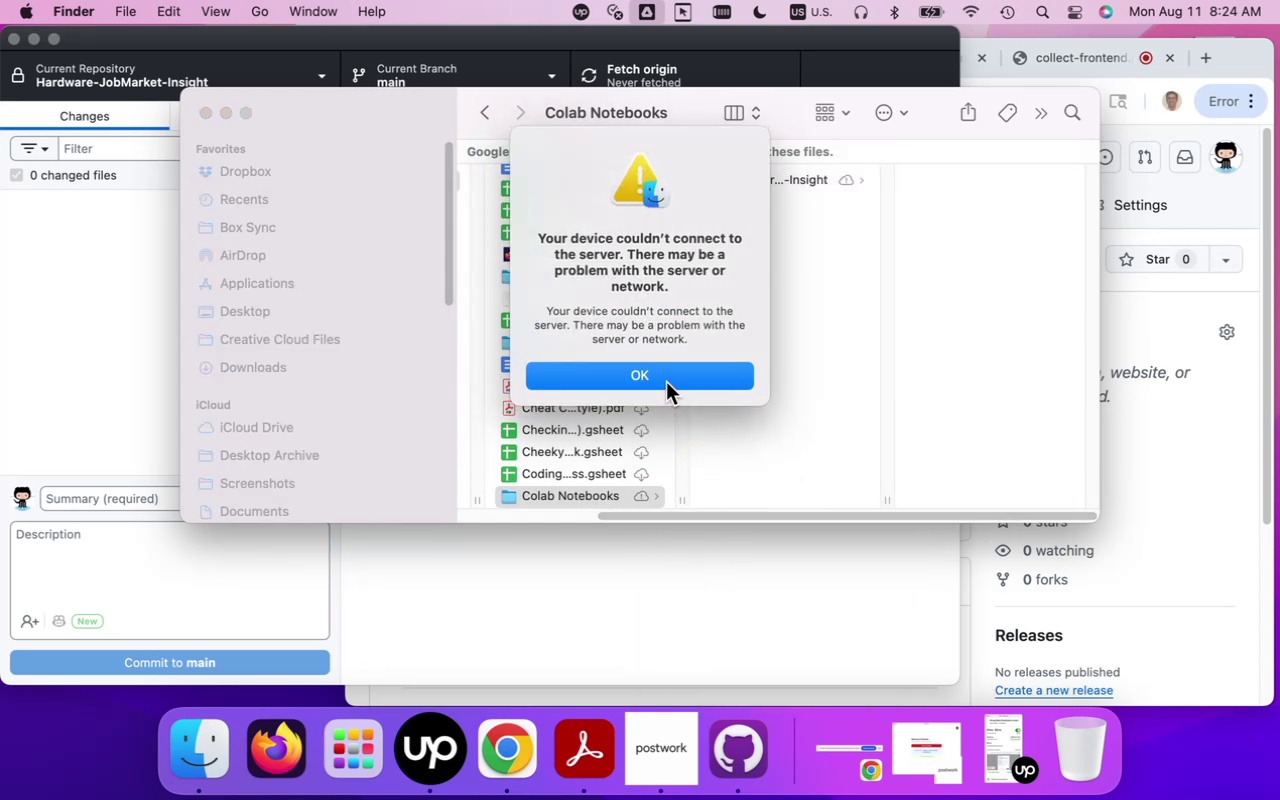 
wait(5.43)
 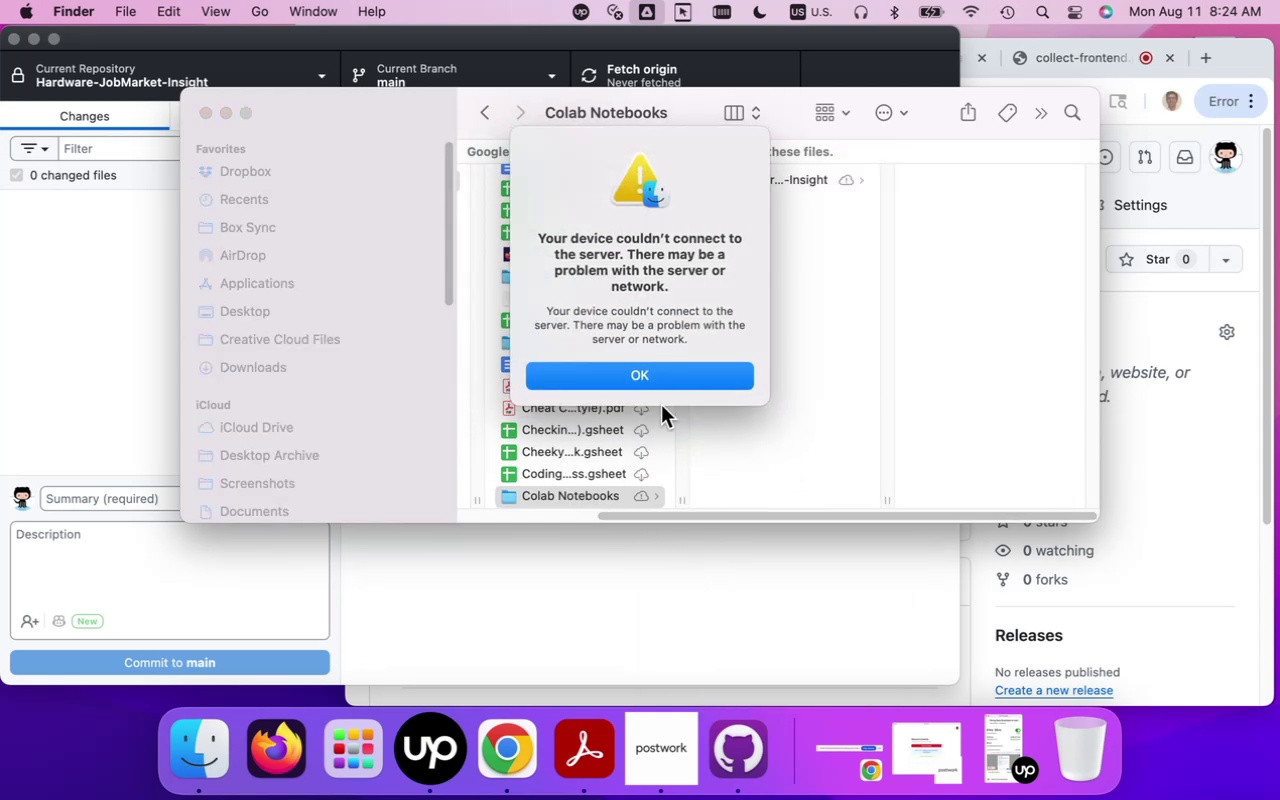 
left_click([666, 382])
 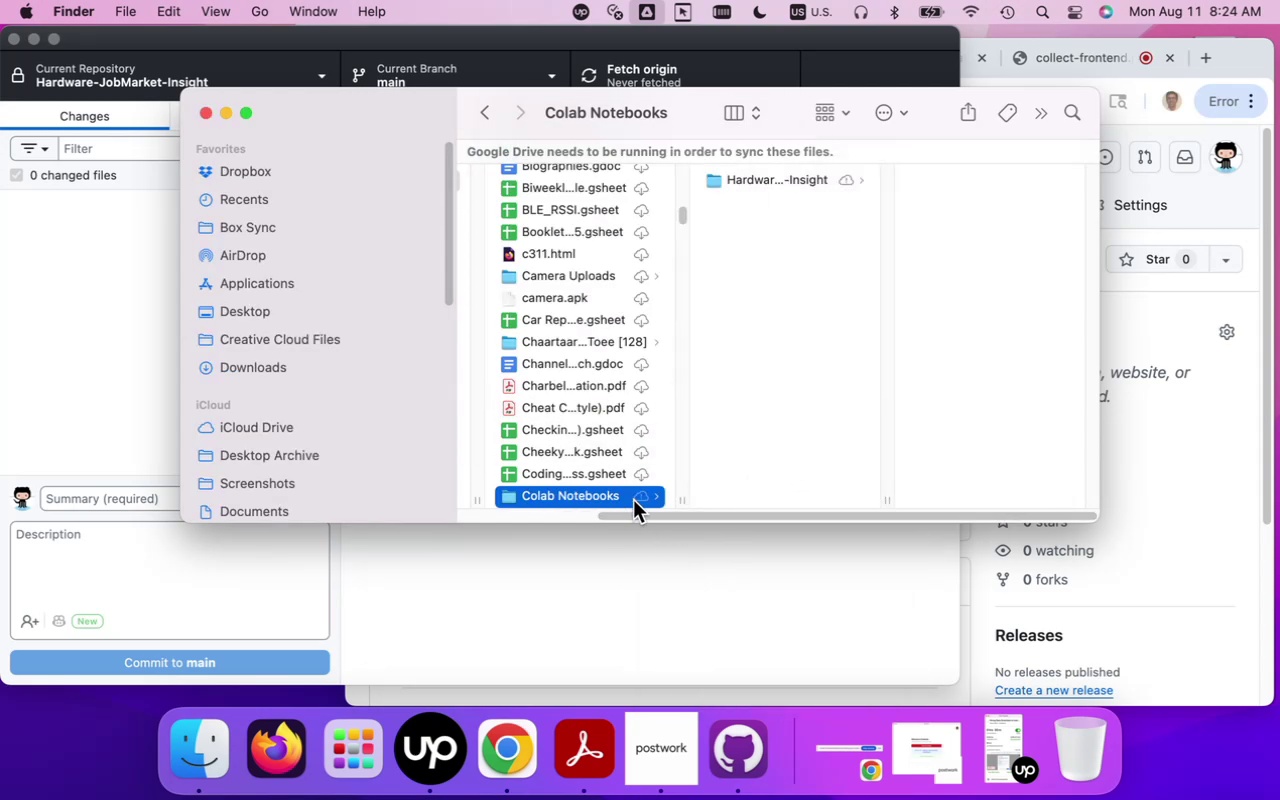 
right_click([643, 500])
 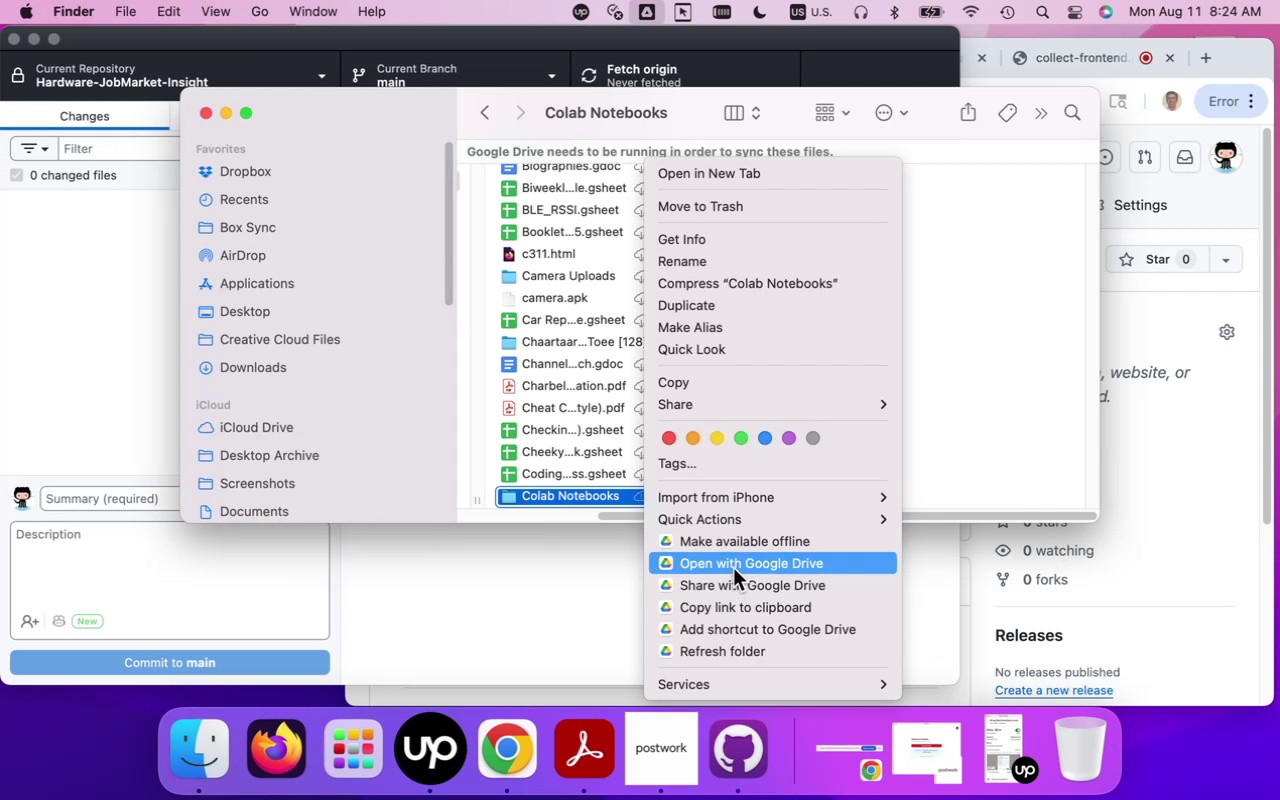 
wait(8.88)
 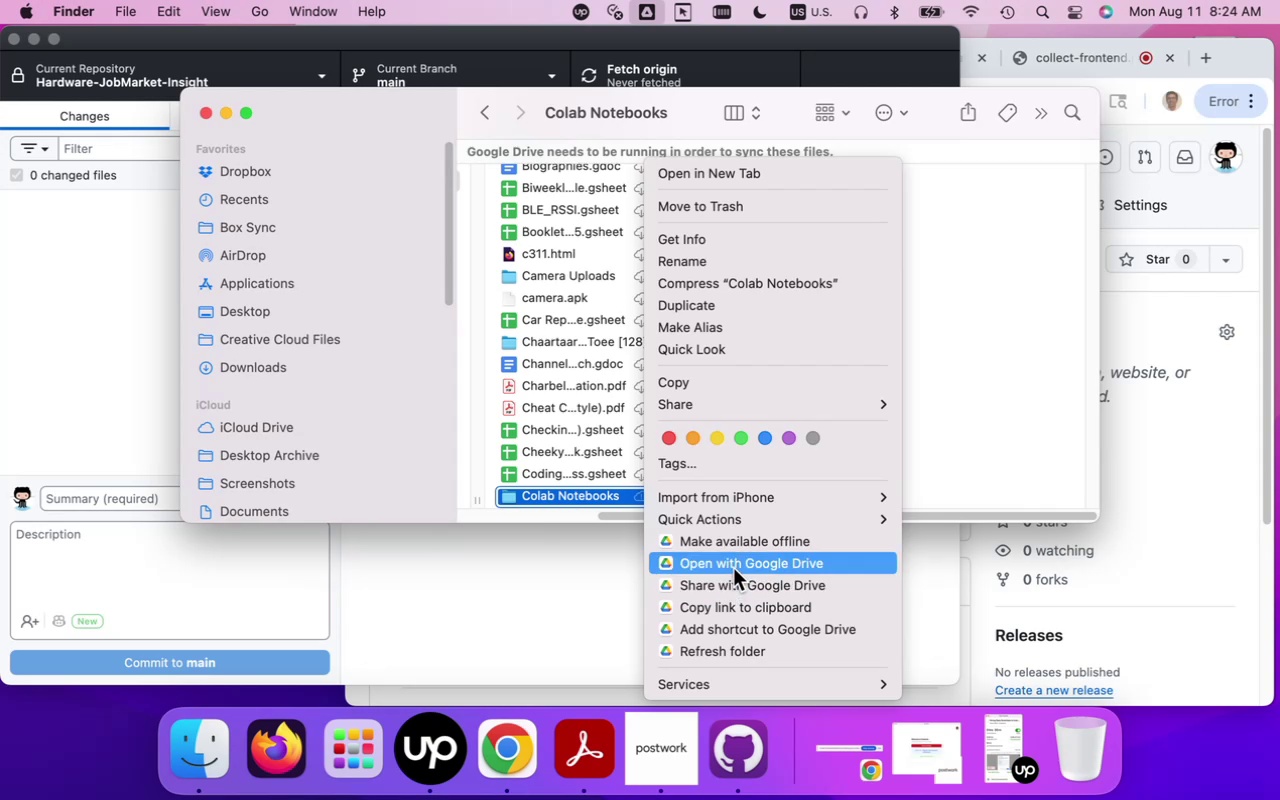 
left_click([649, 378])
 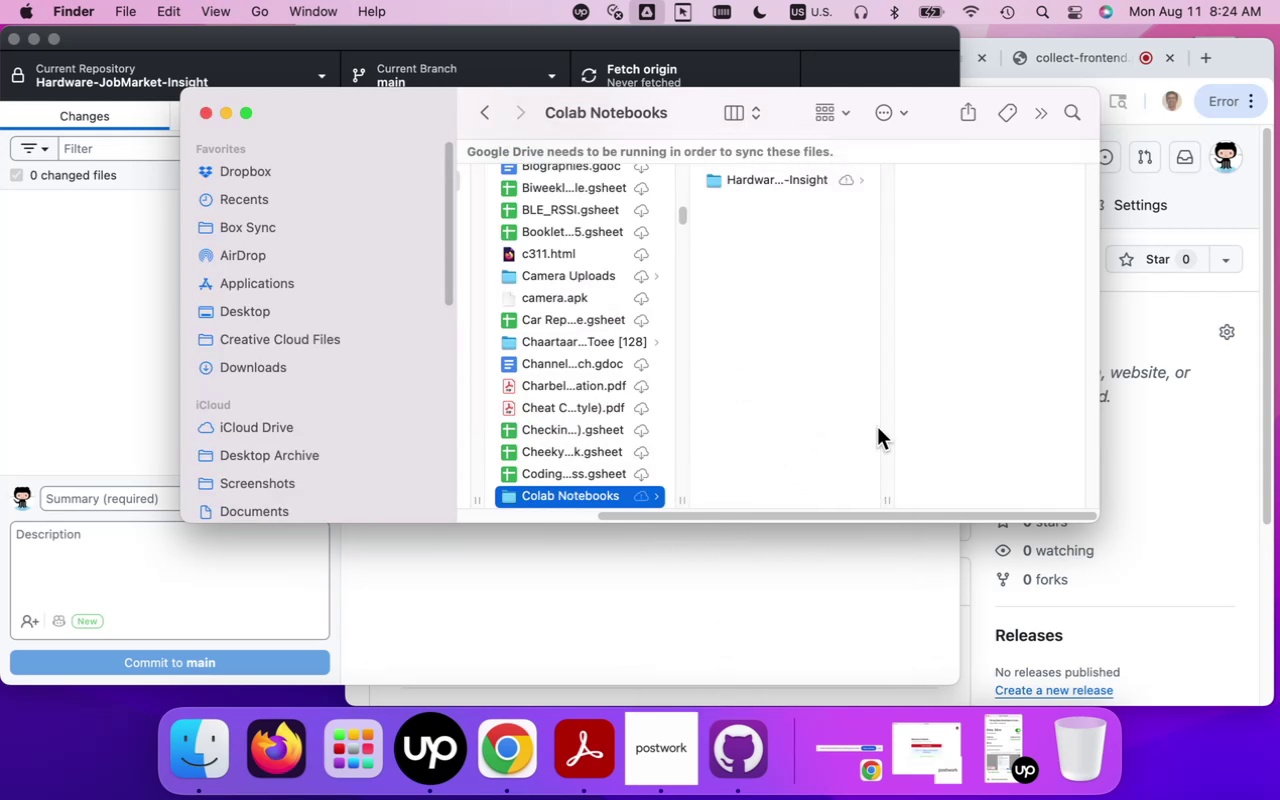 
scroll: coordinate [877, 435], scroll_direction: down, amount: 11.0
 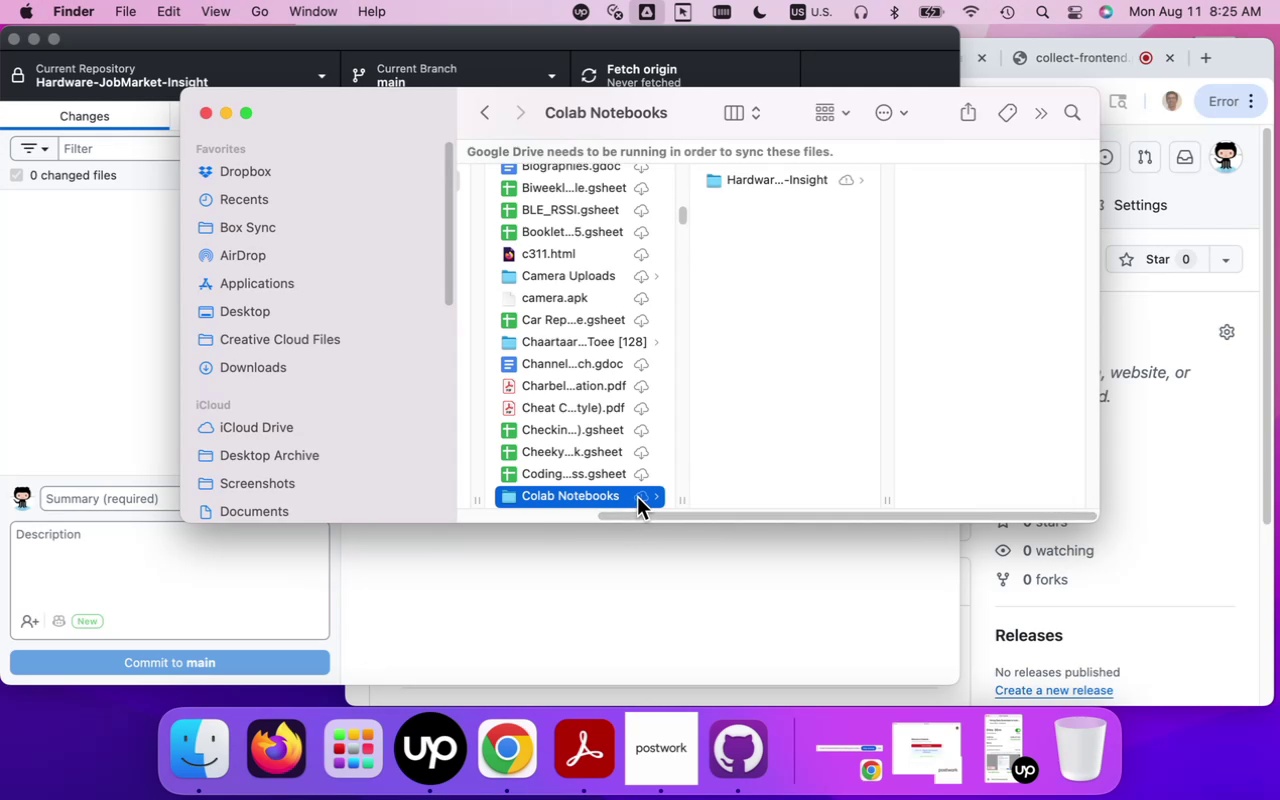 
right_click([637, 496])
 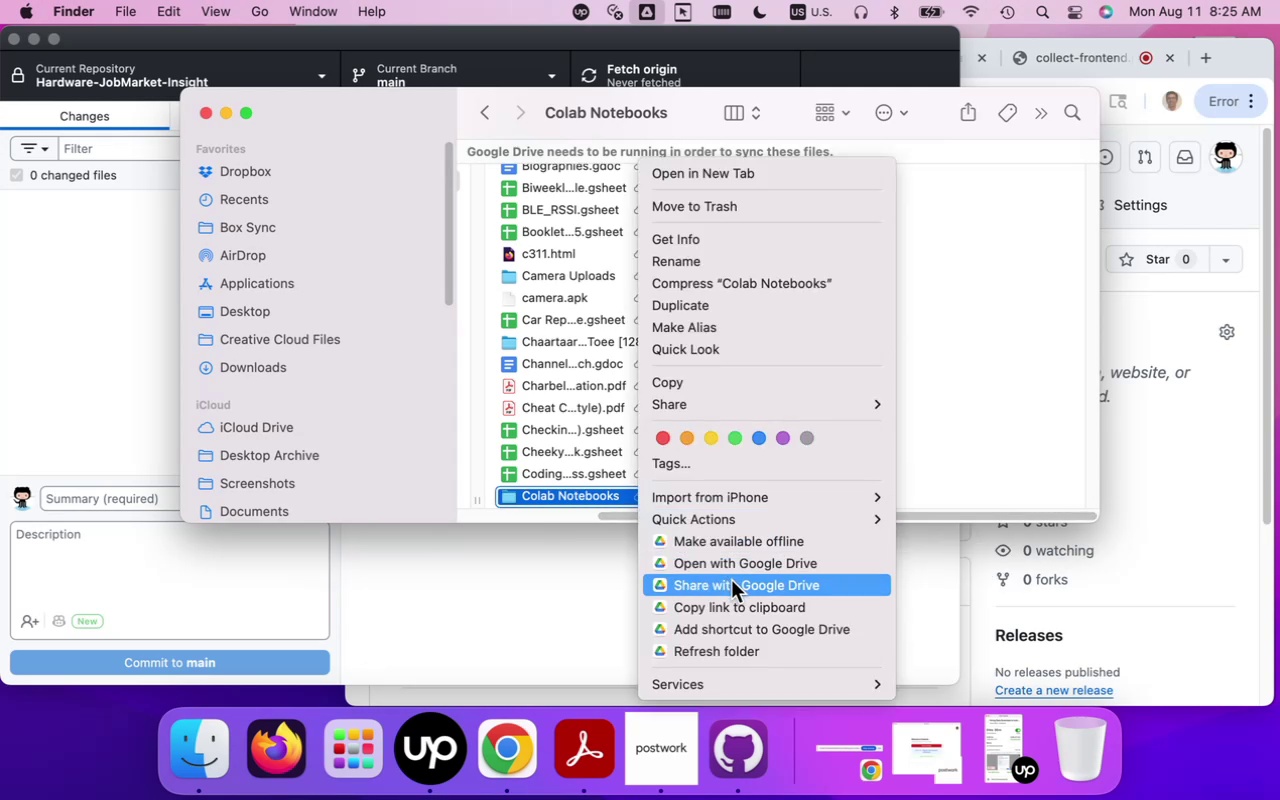 
wait(6.48)
 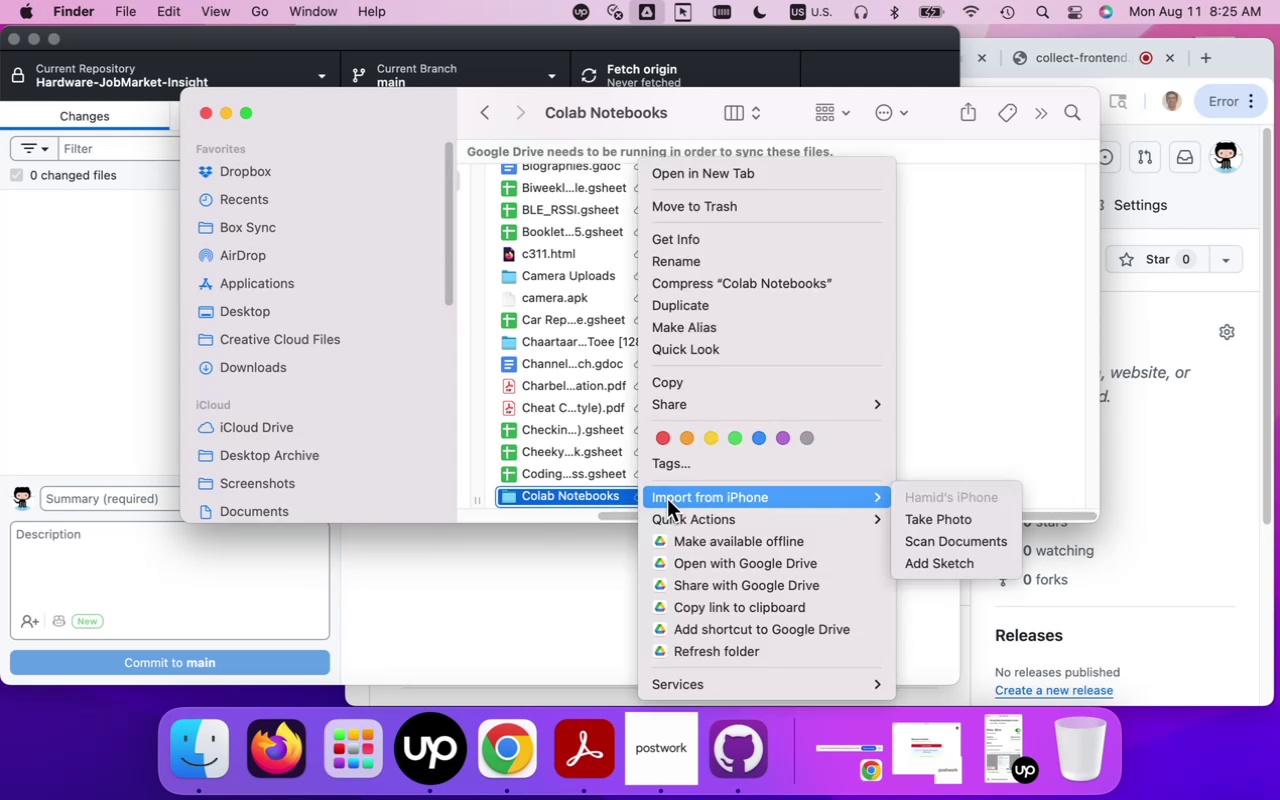 
left_click([742, 584])
 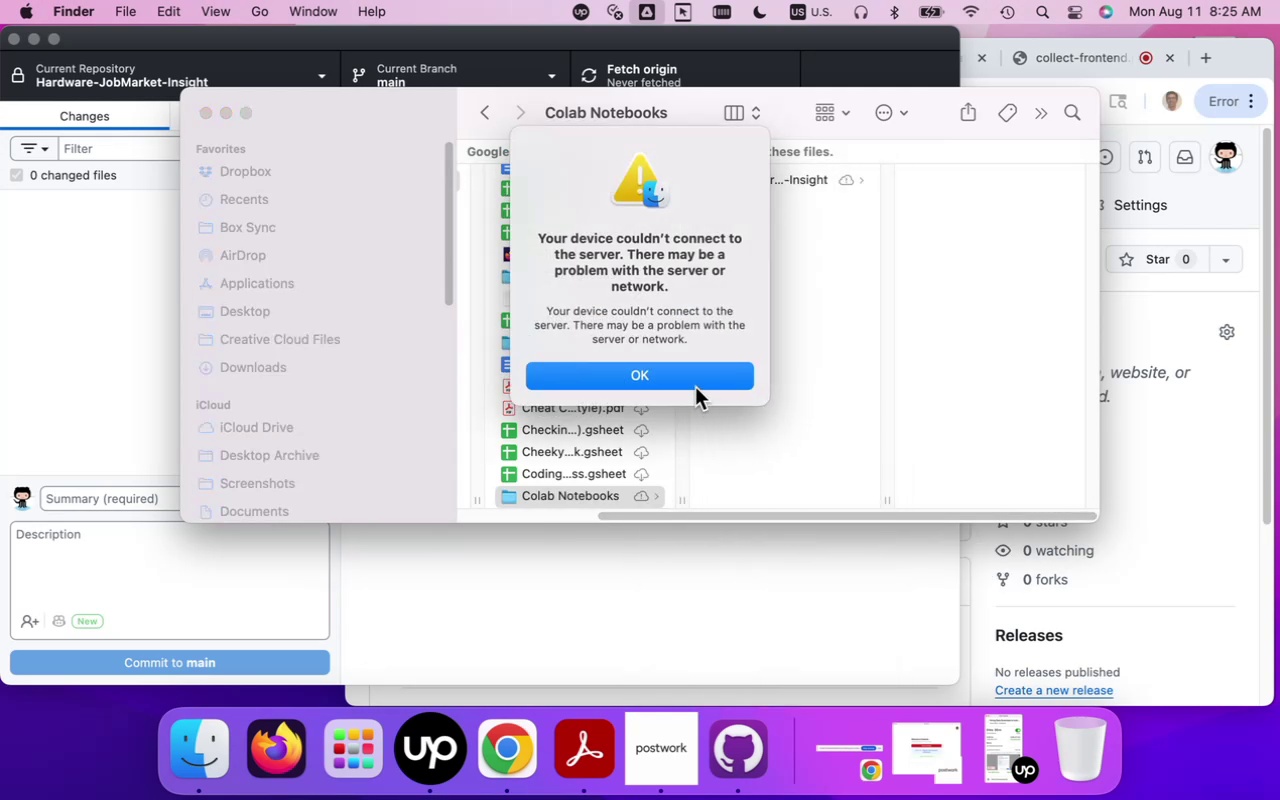 
left_click([694, 385])
 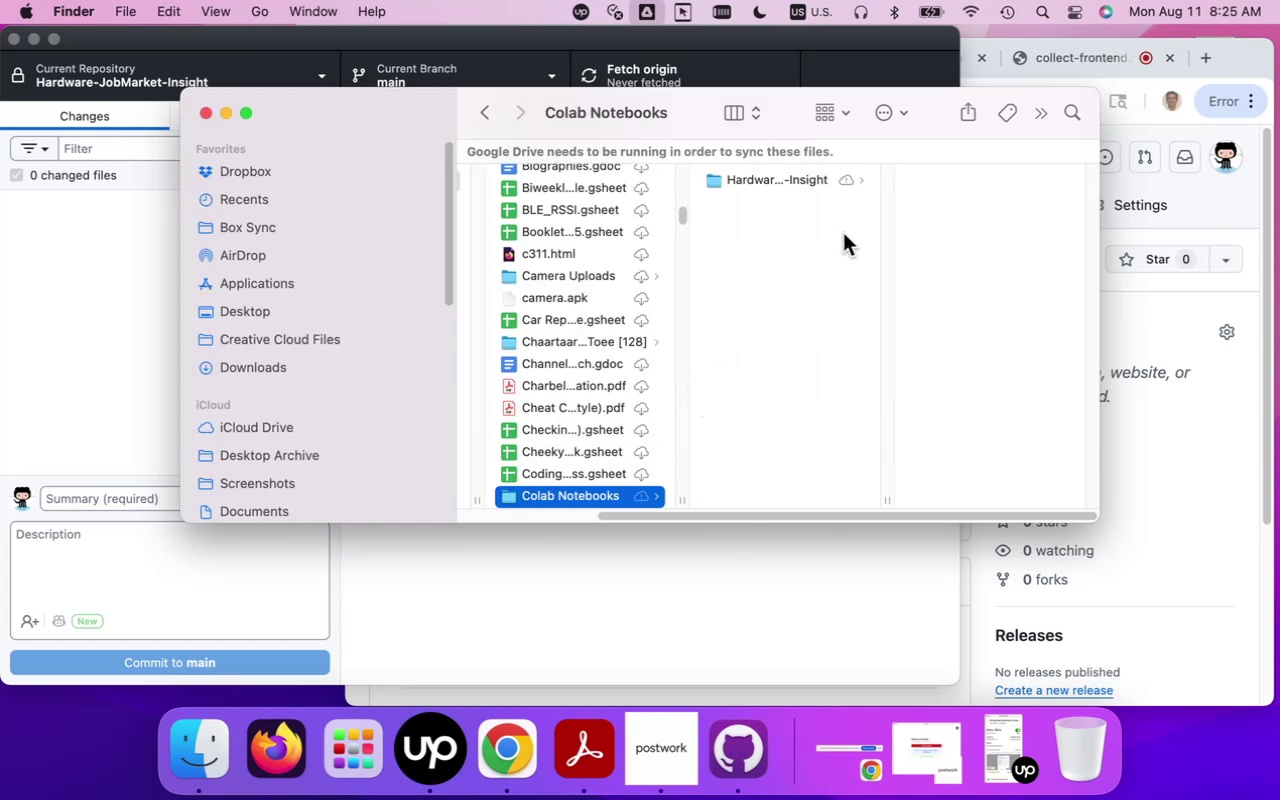 
mouse_move([791, 206])
 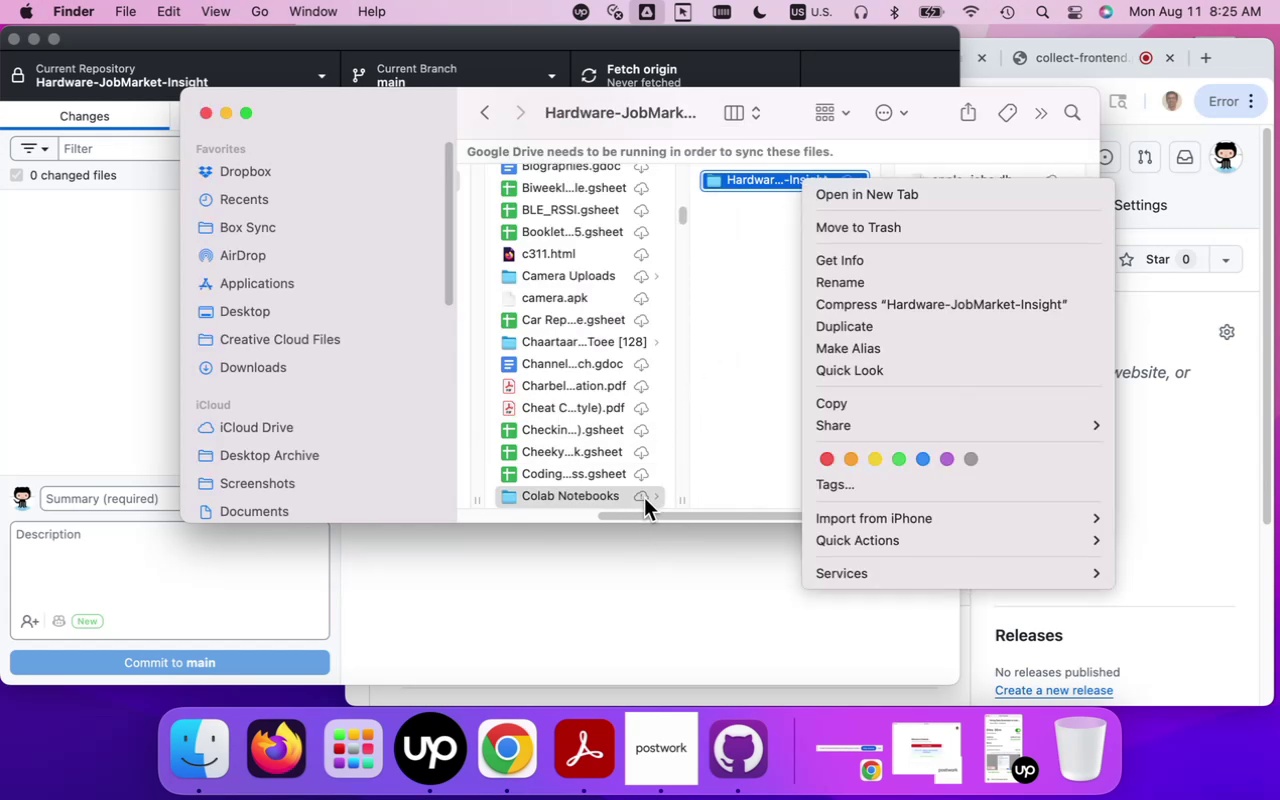 
left_click([641, 495])
 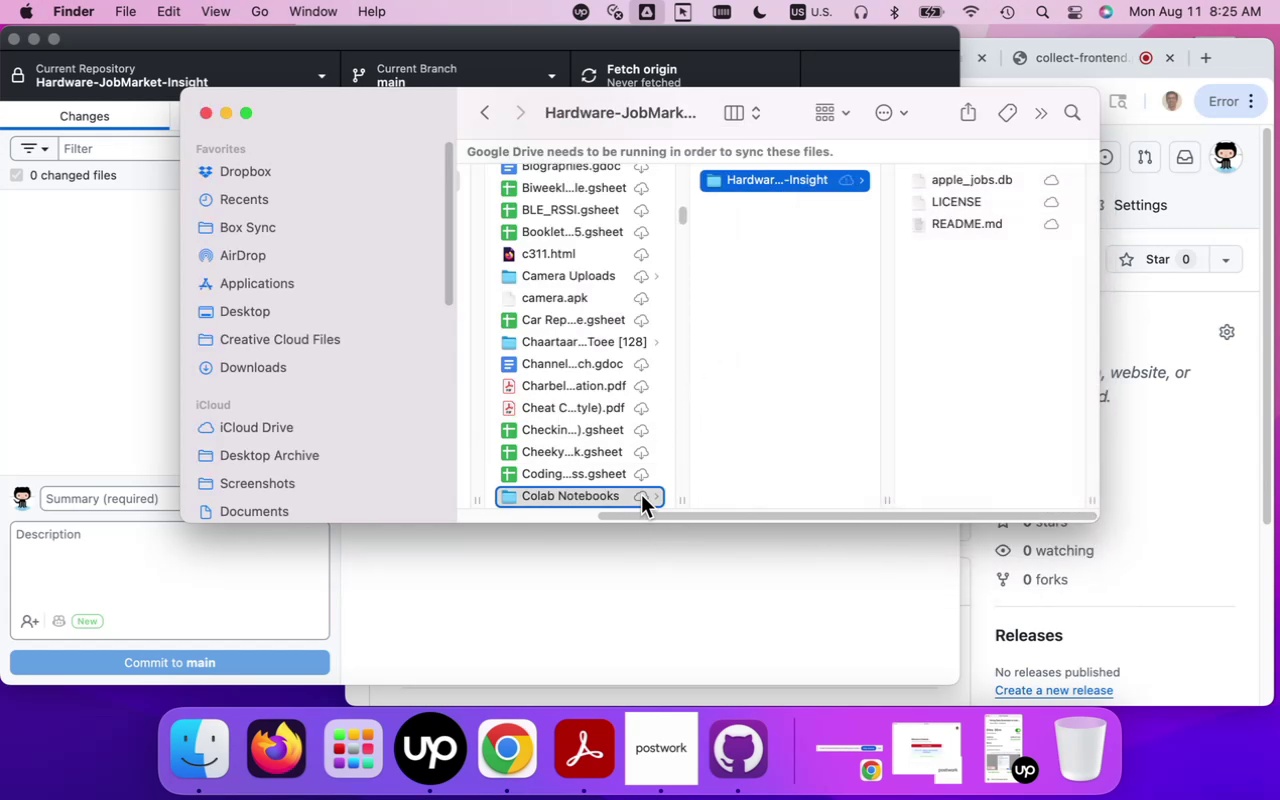 
right_click([641, 495])
 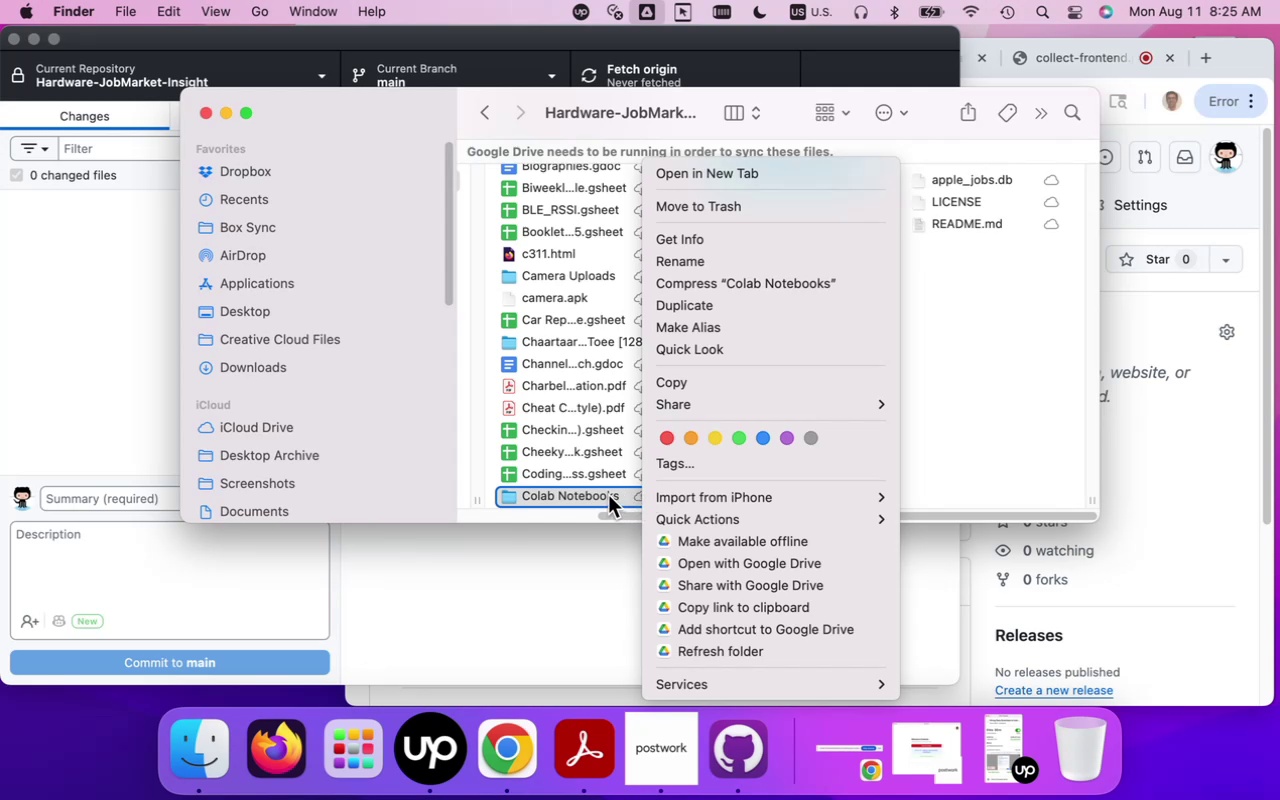 
wait(11.99)
 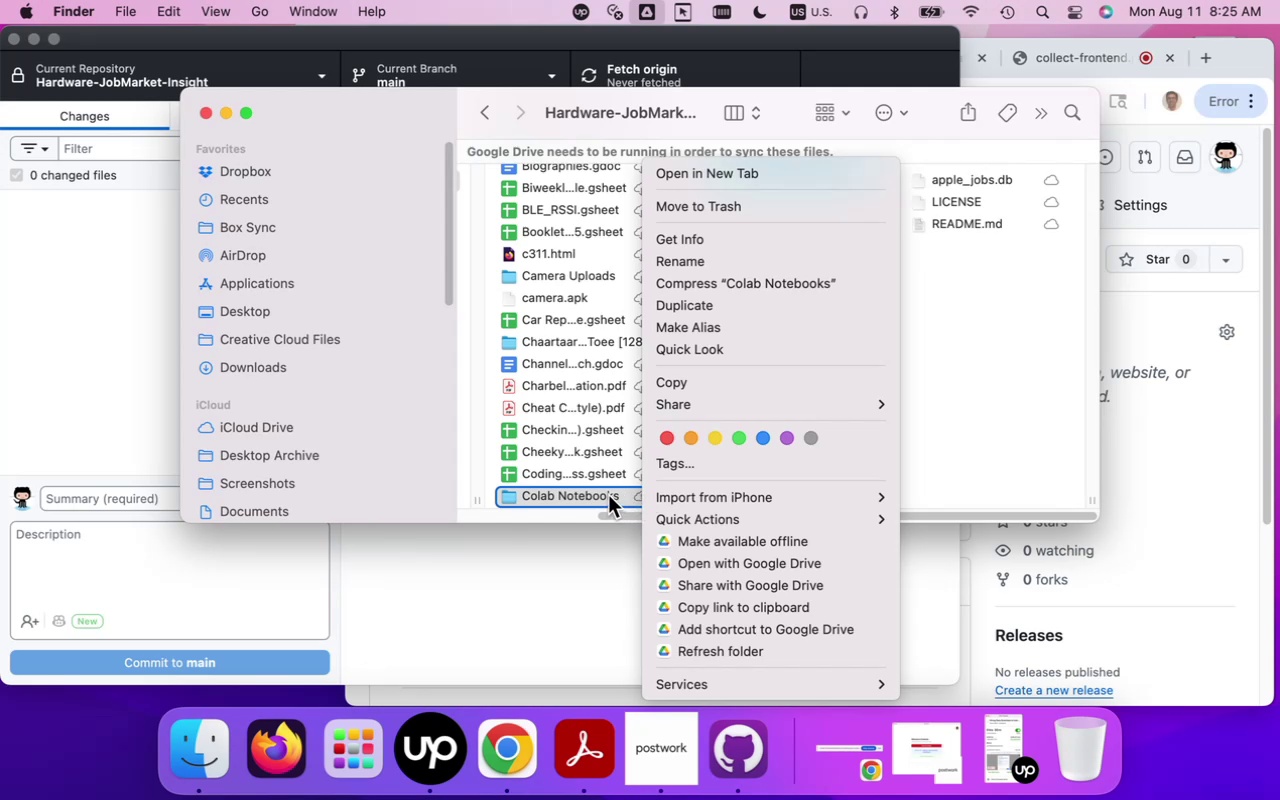 
right_click([516, 500])
 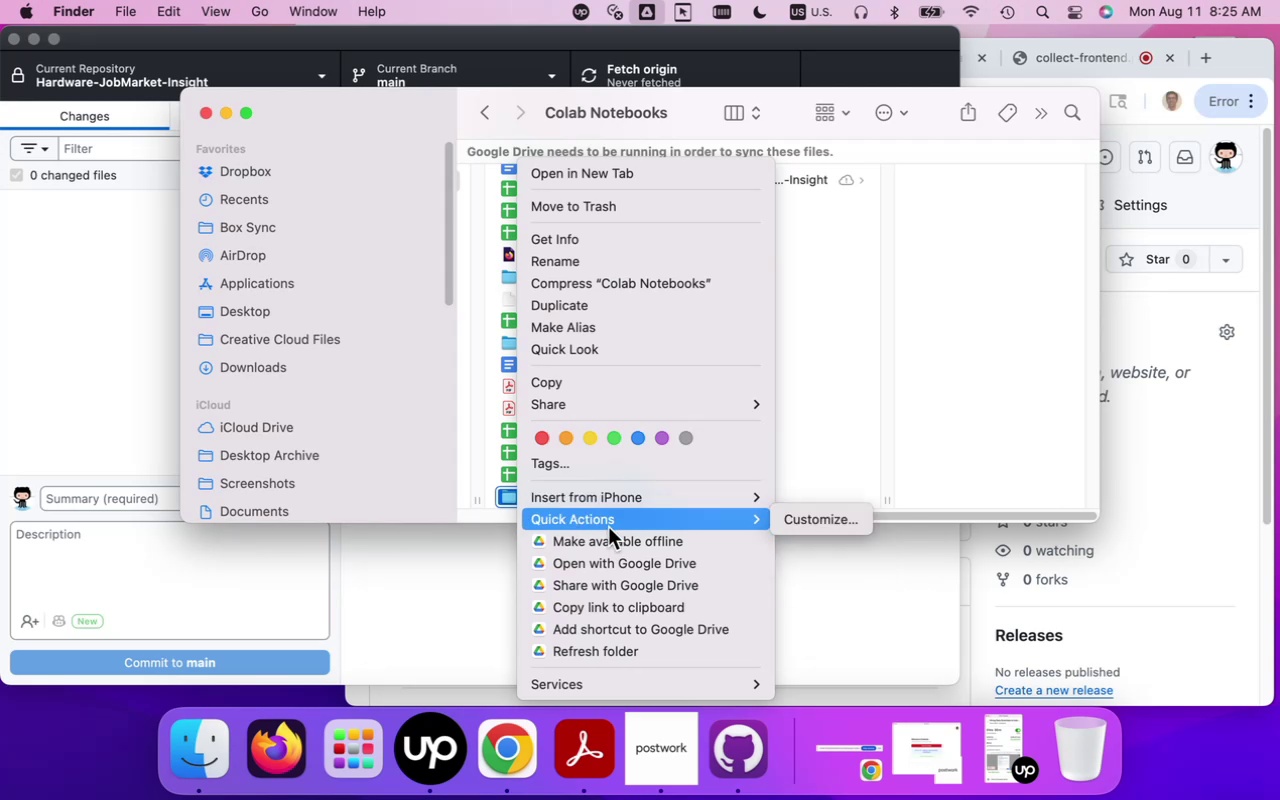 
mouse_move([677, 549])
 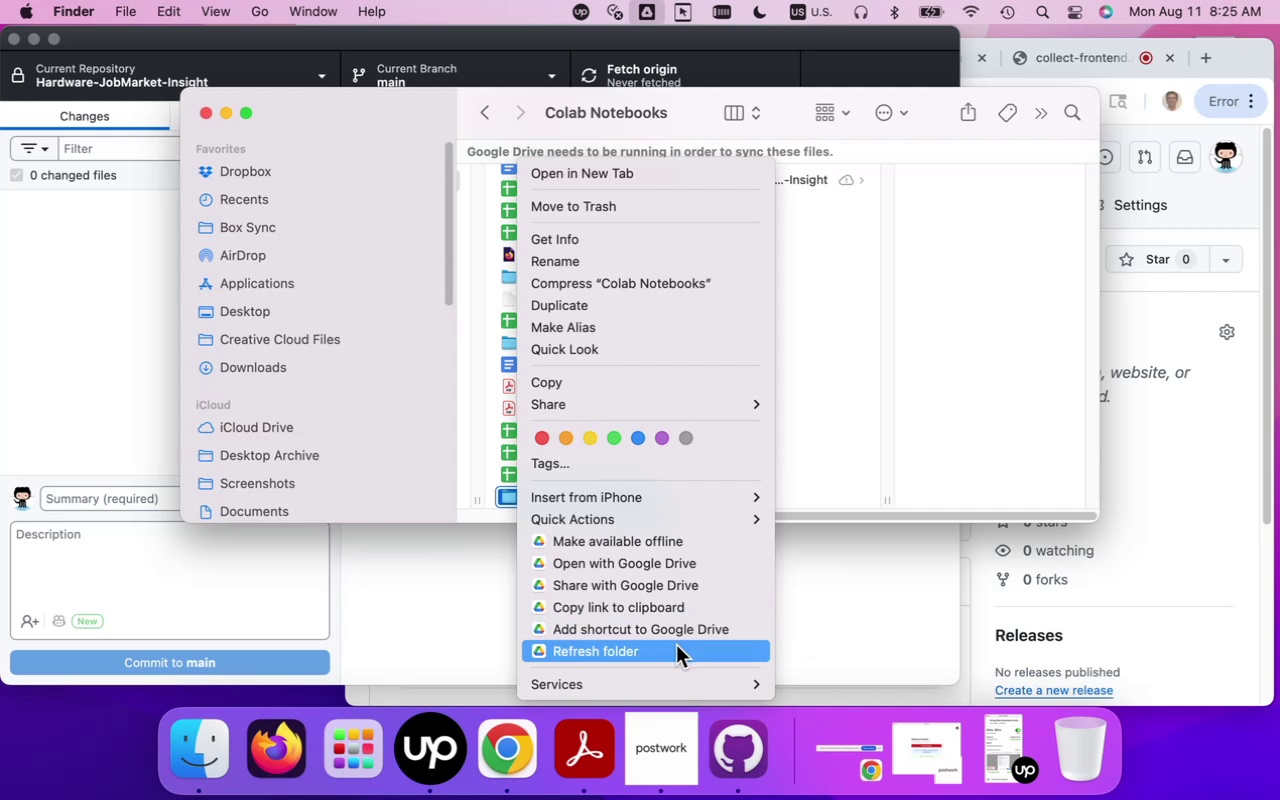 
wait(10.13)
 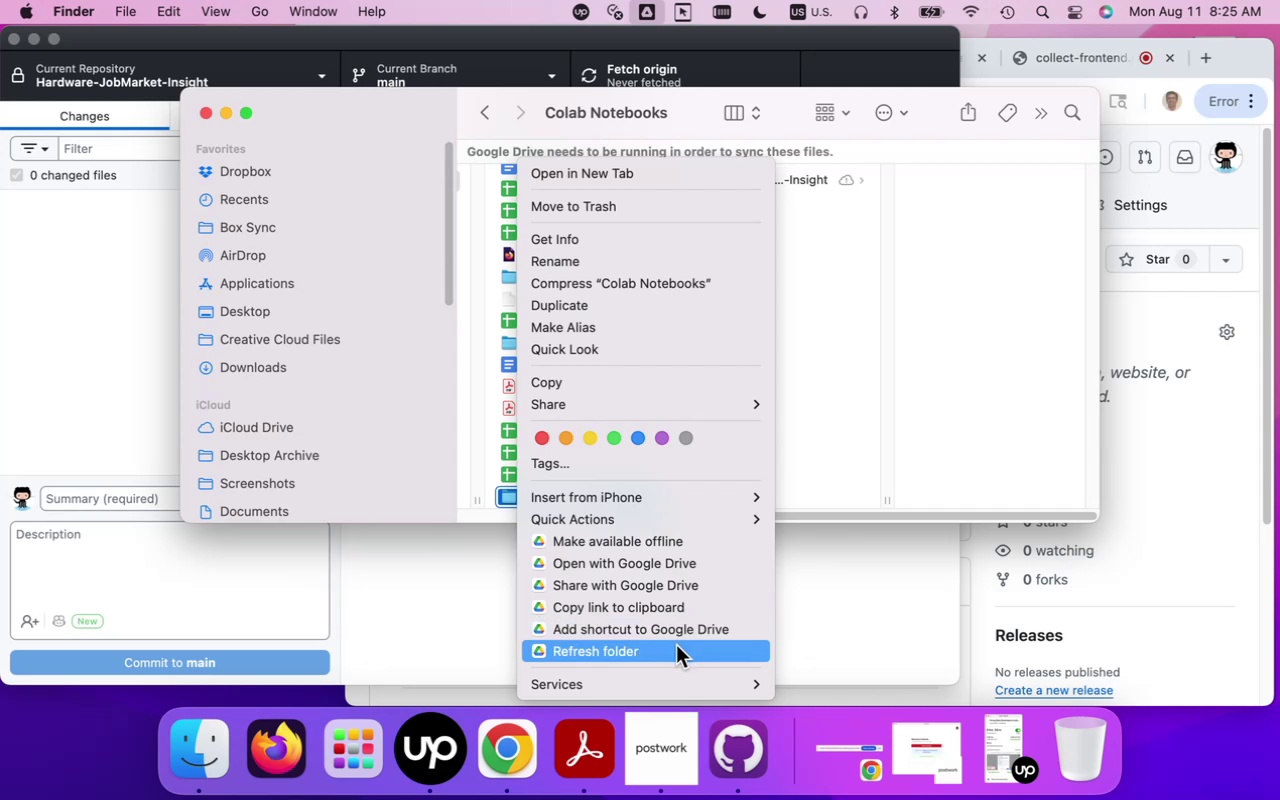 
left_click([663, 590])
 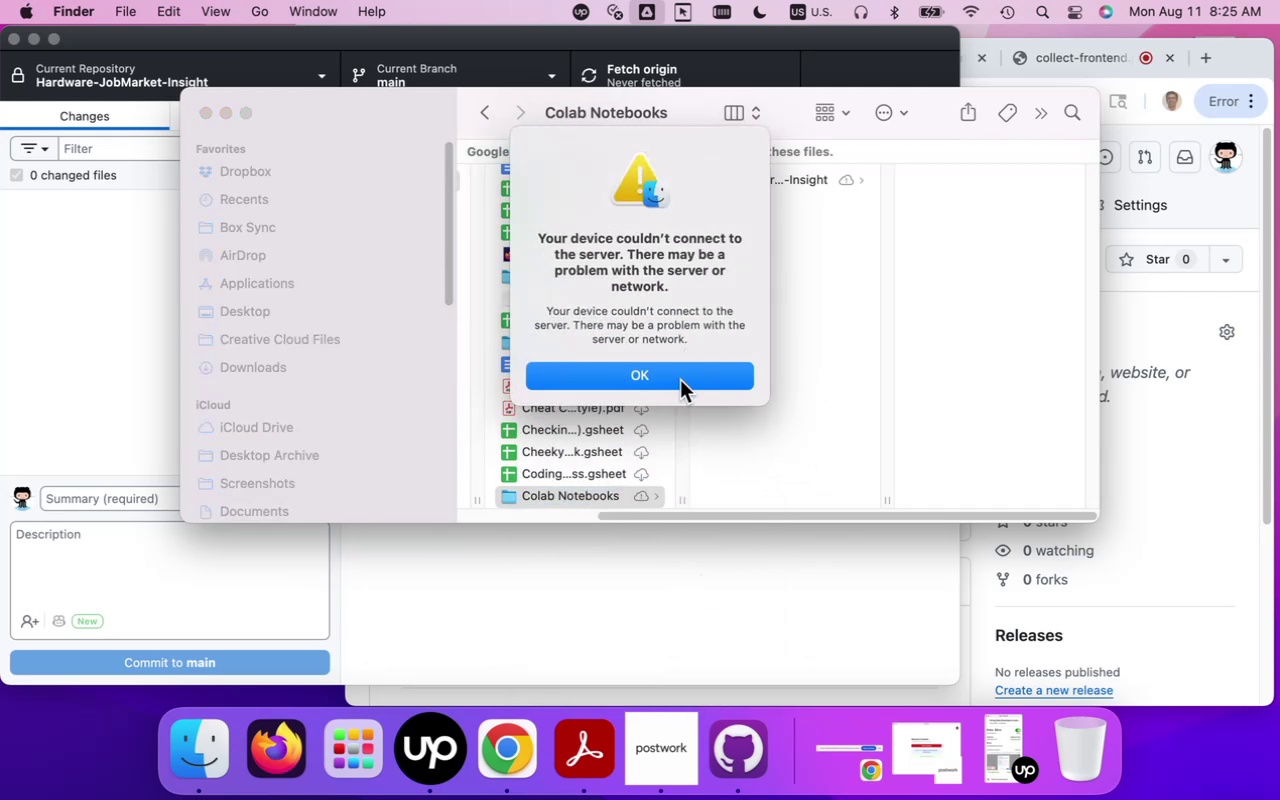 
left_click([678, 388])
 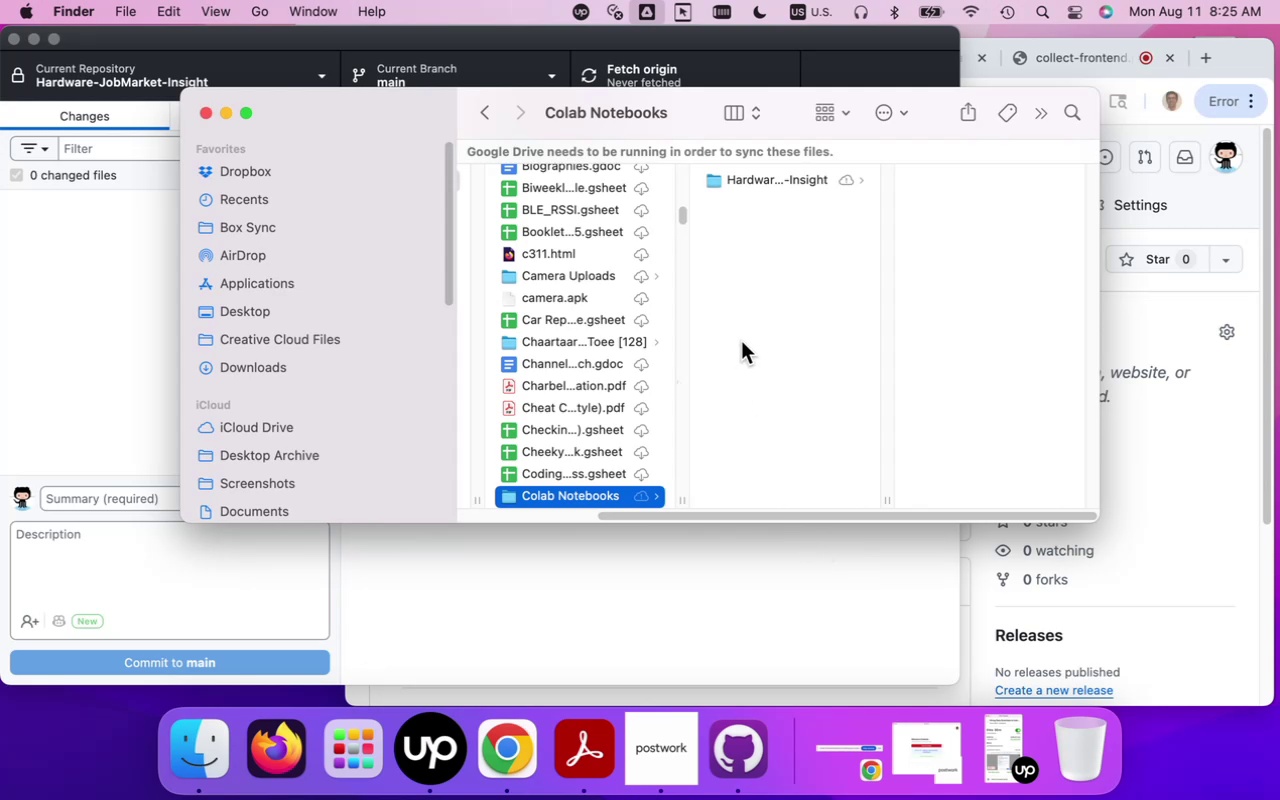 
wait(5.49)
 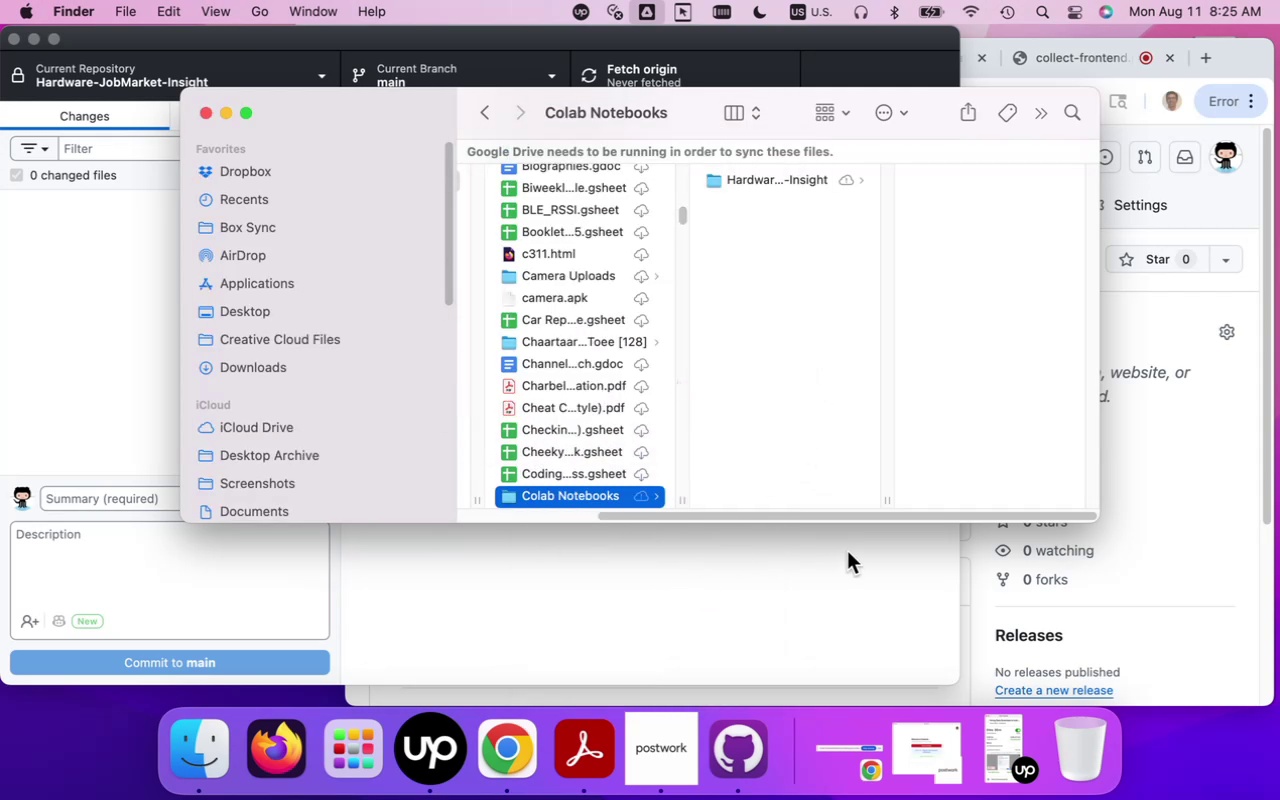 
left_click([759, 179])
 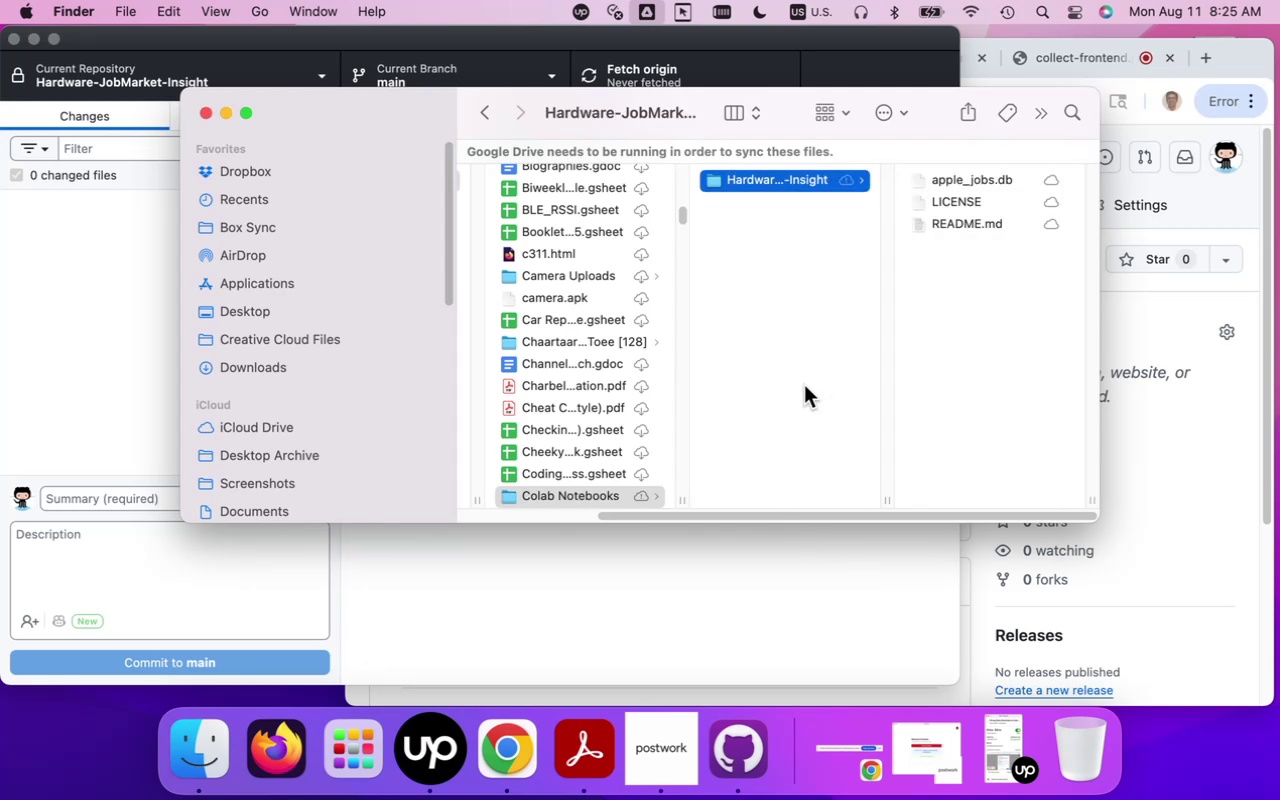 
wait(9.03)
 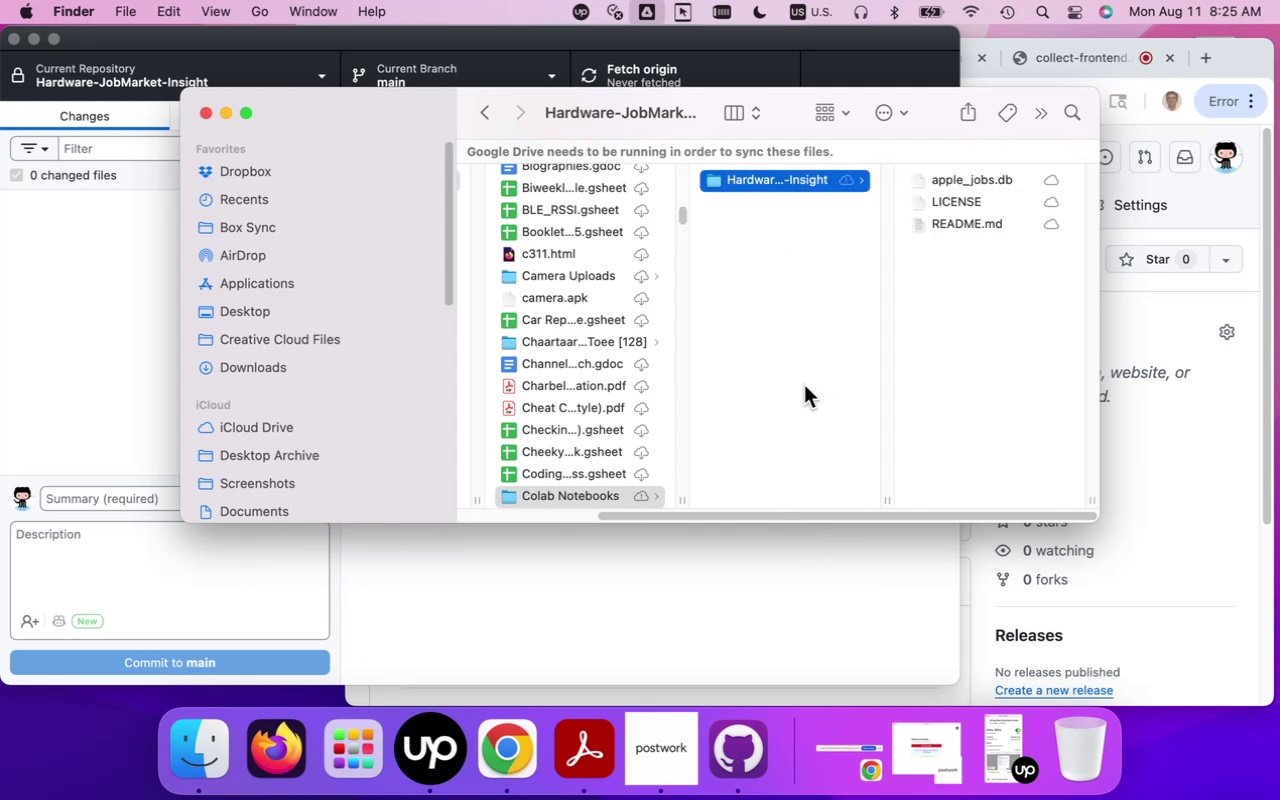 
left_click([204, 114])
 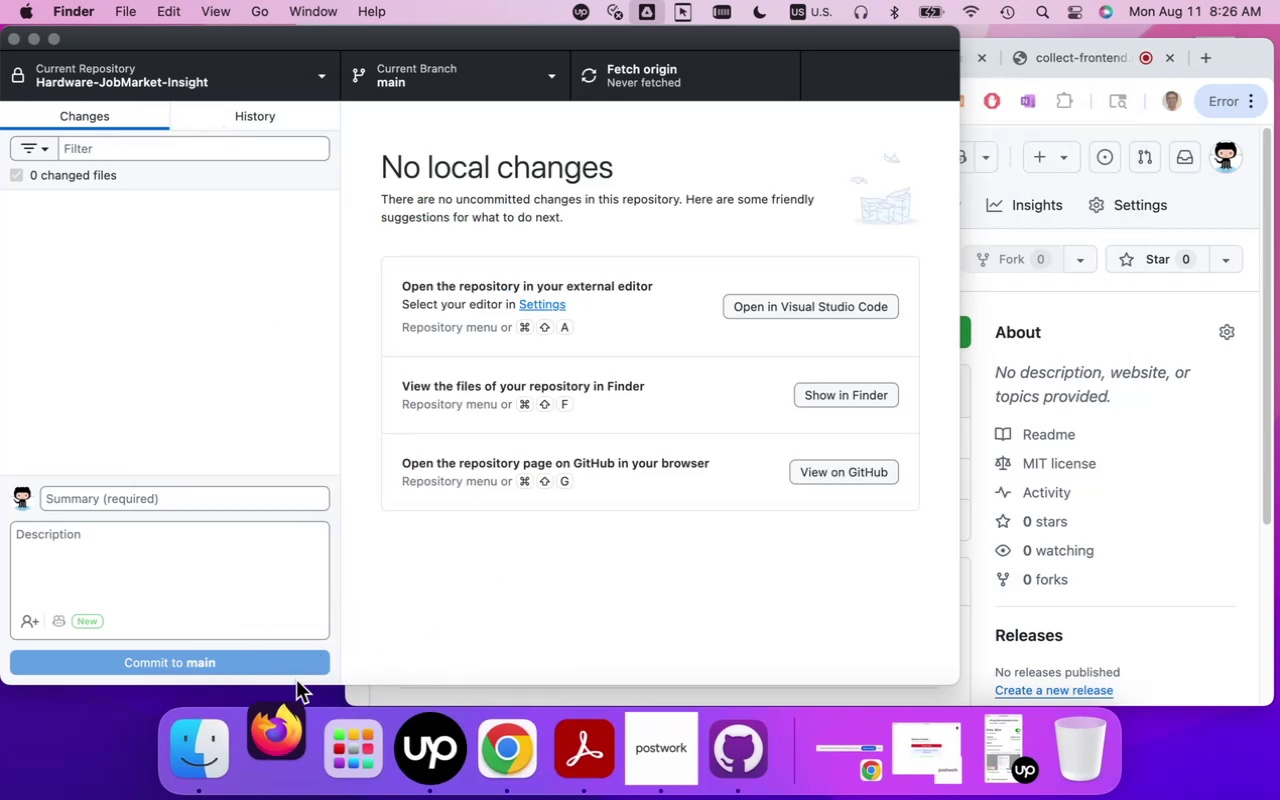 
right_click([291, 734])
 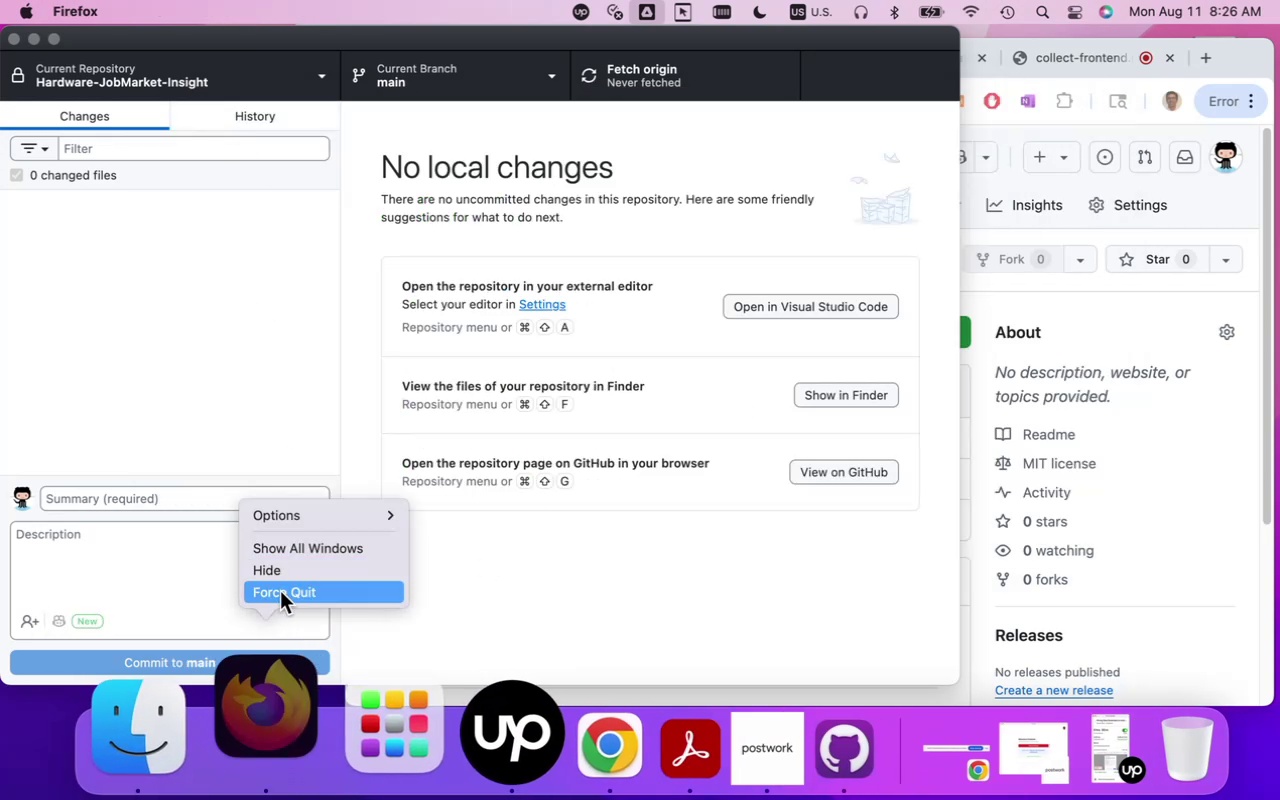 
left_click([283, 596])
 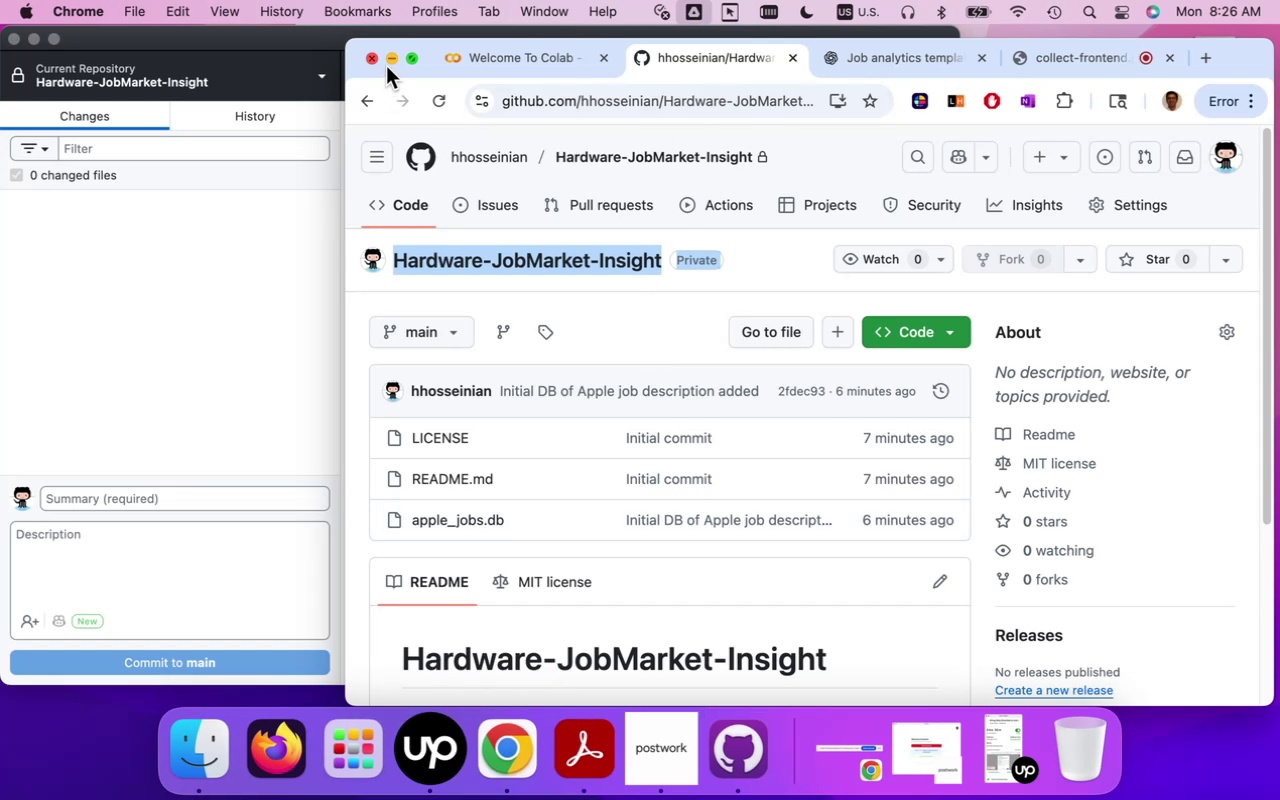 
left_click([413, 64])
 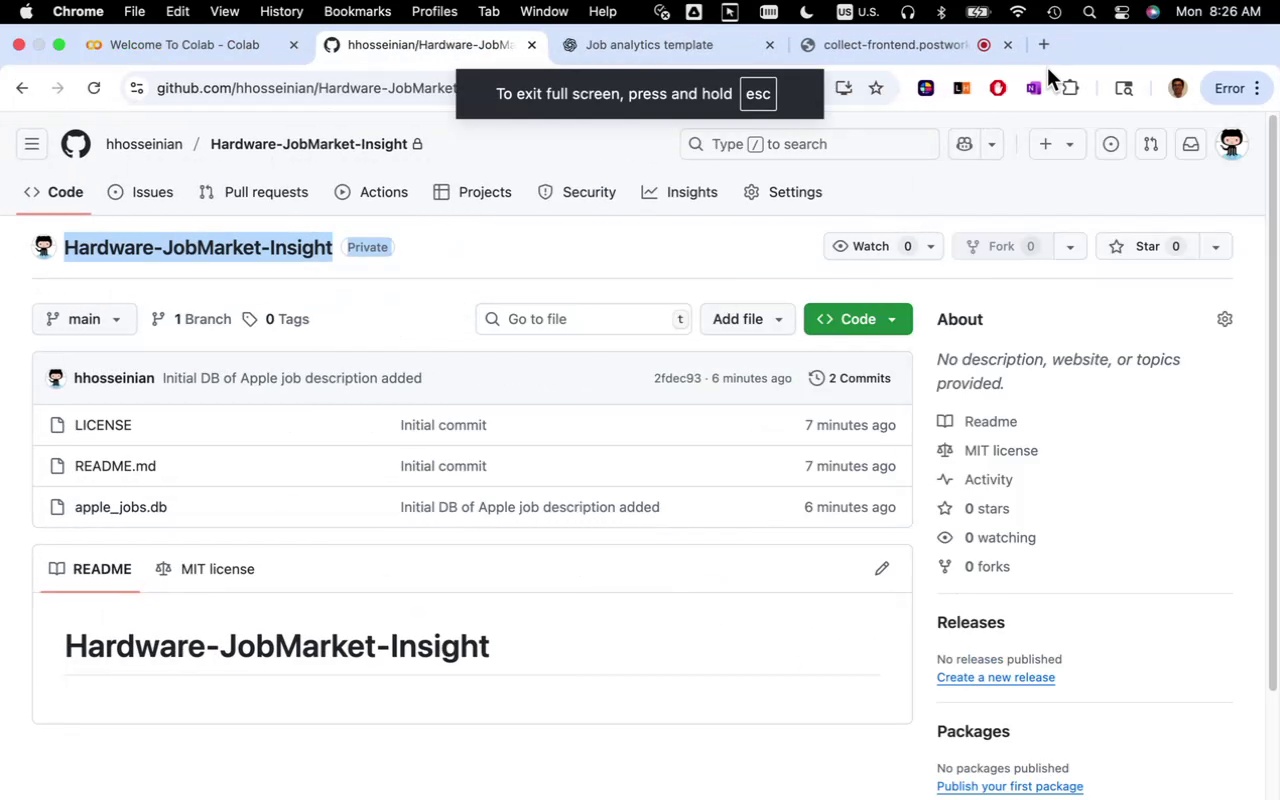 
left_click([1042, 49])
 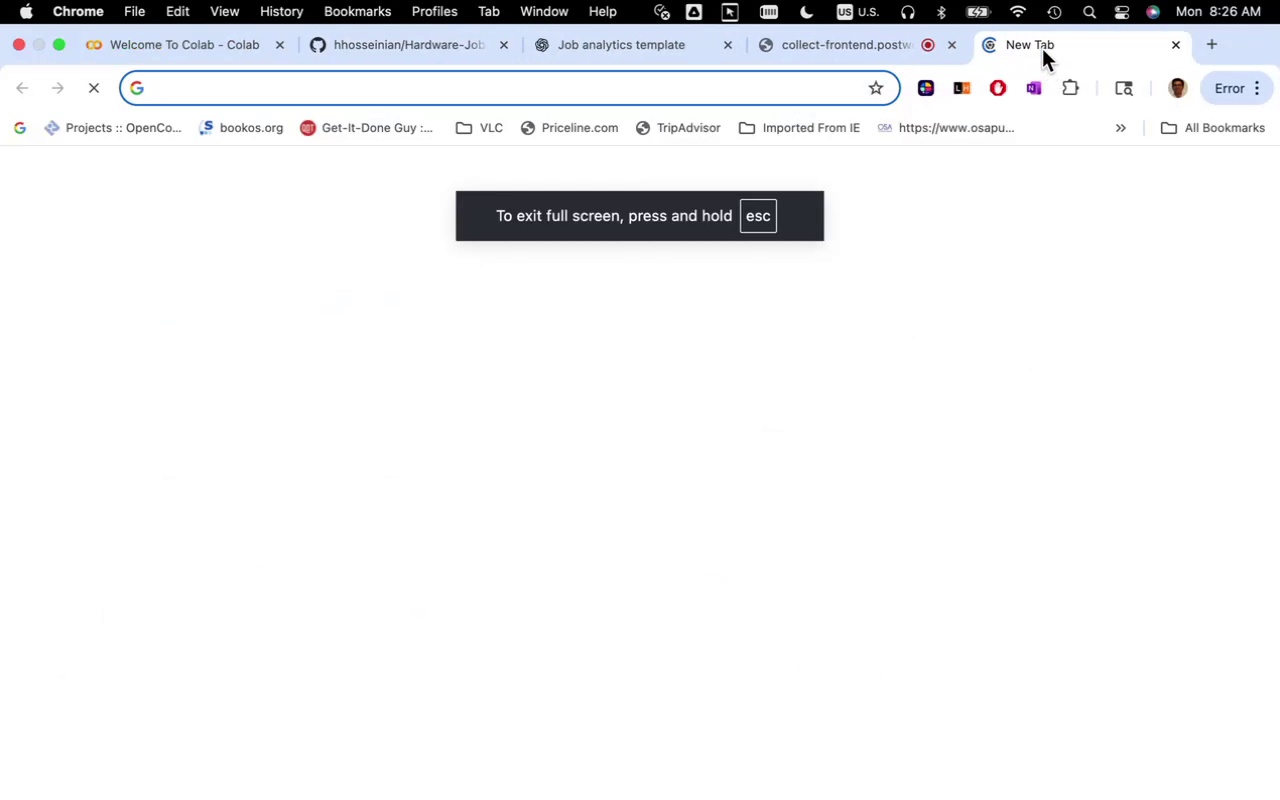 
type(gmail)
 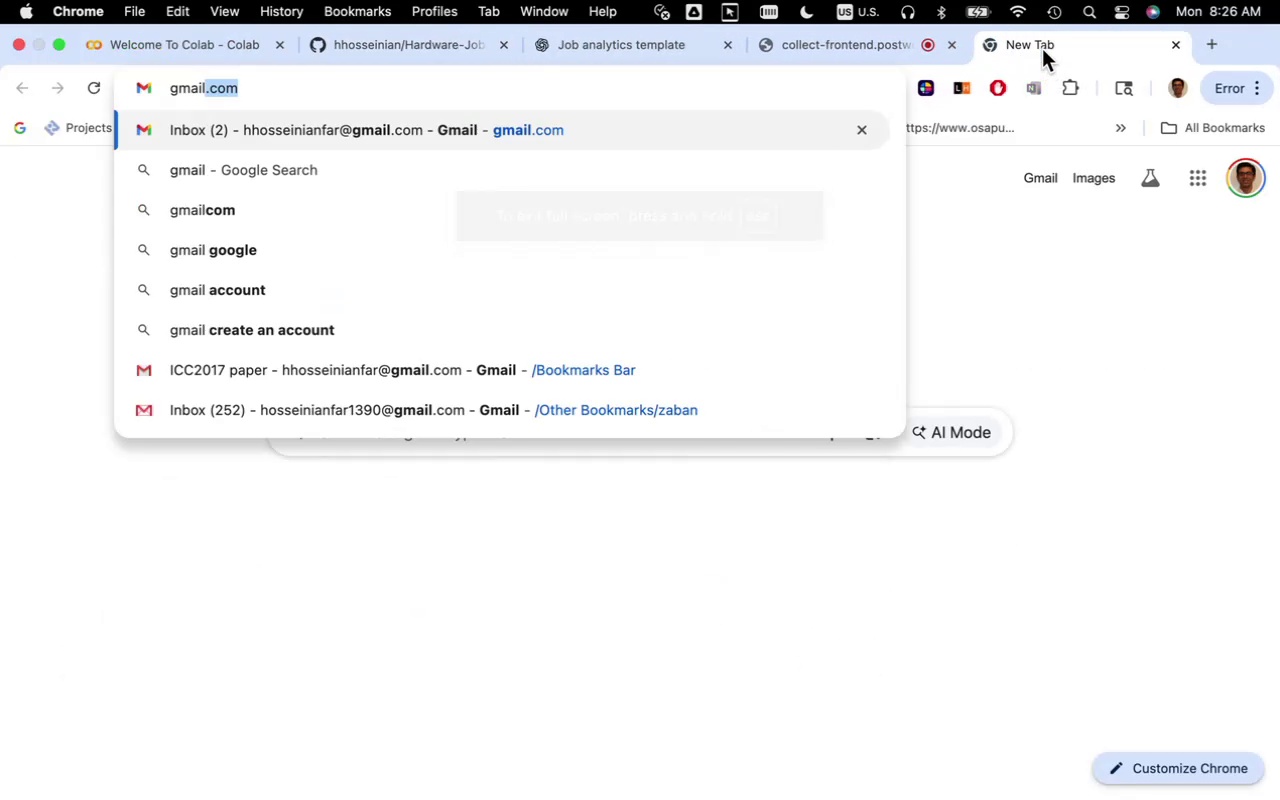 
key(Enter)
 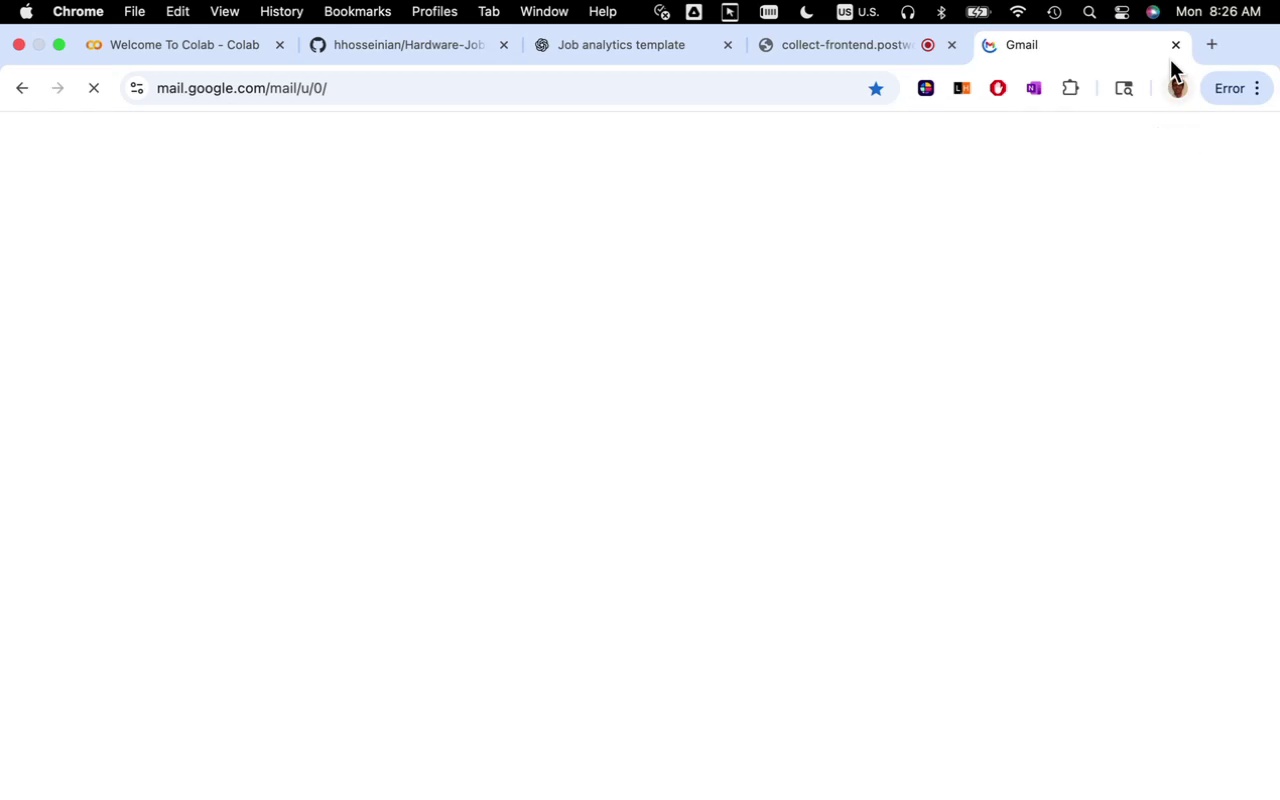 
left_click([1178, 44])
 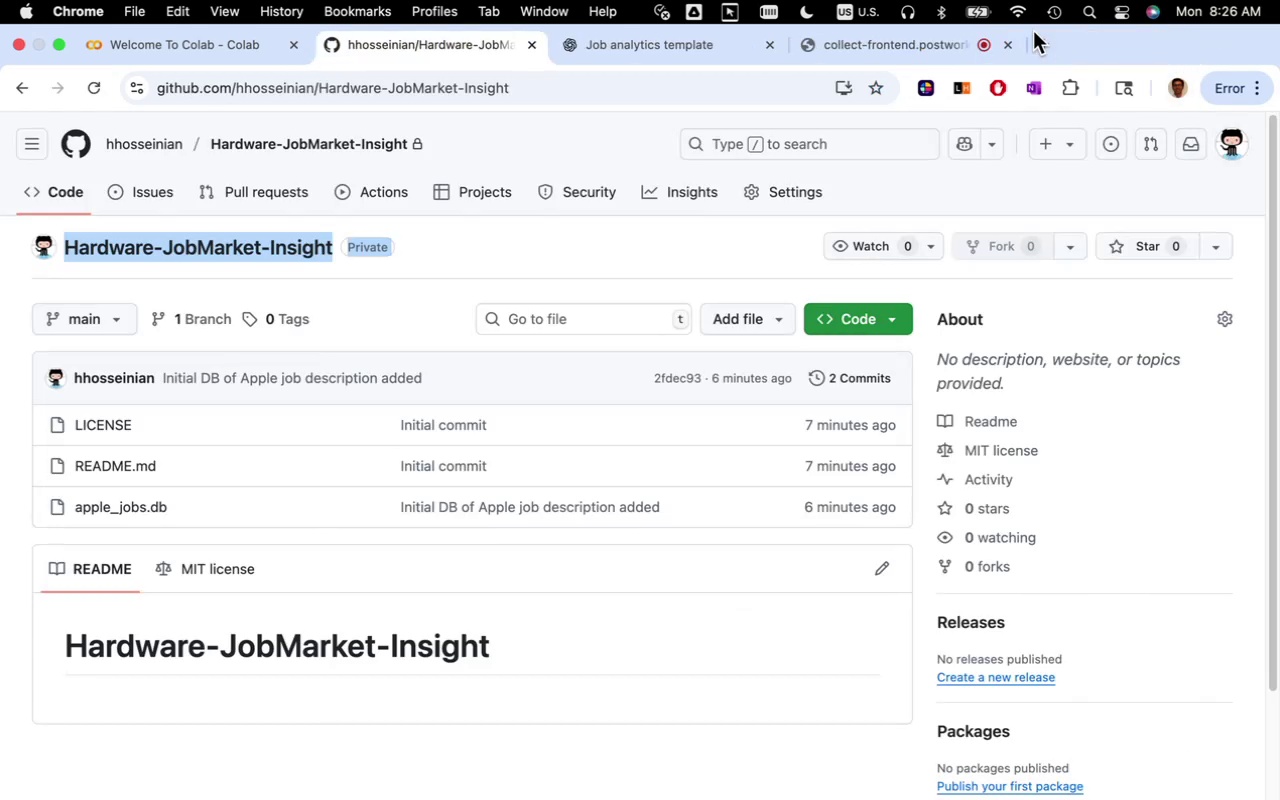 
left_click([1045, 37])
 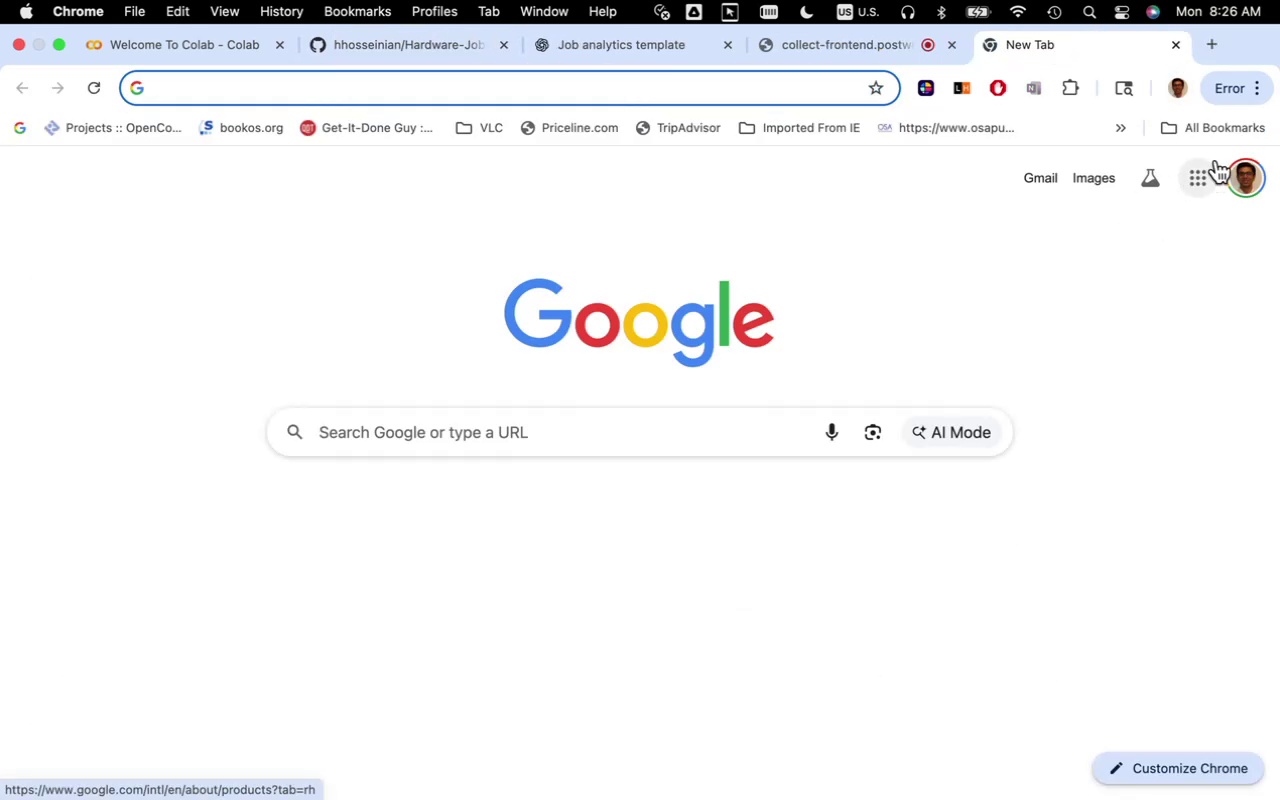 
left_click([1200, 179])
 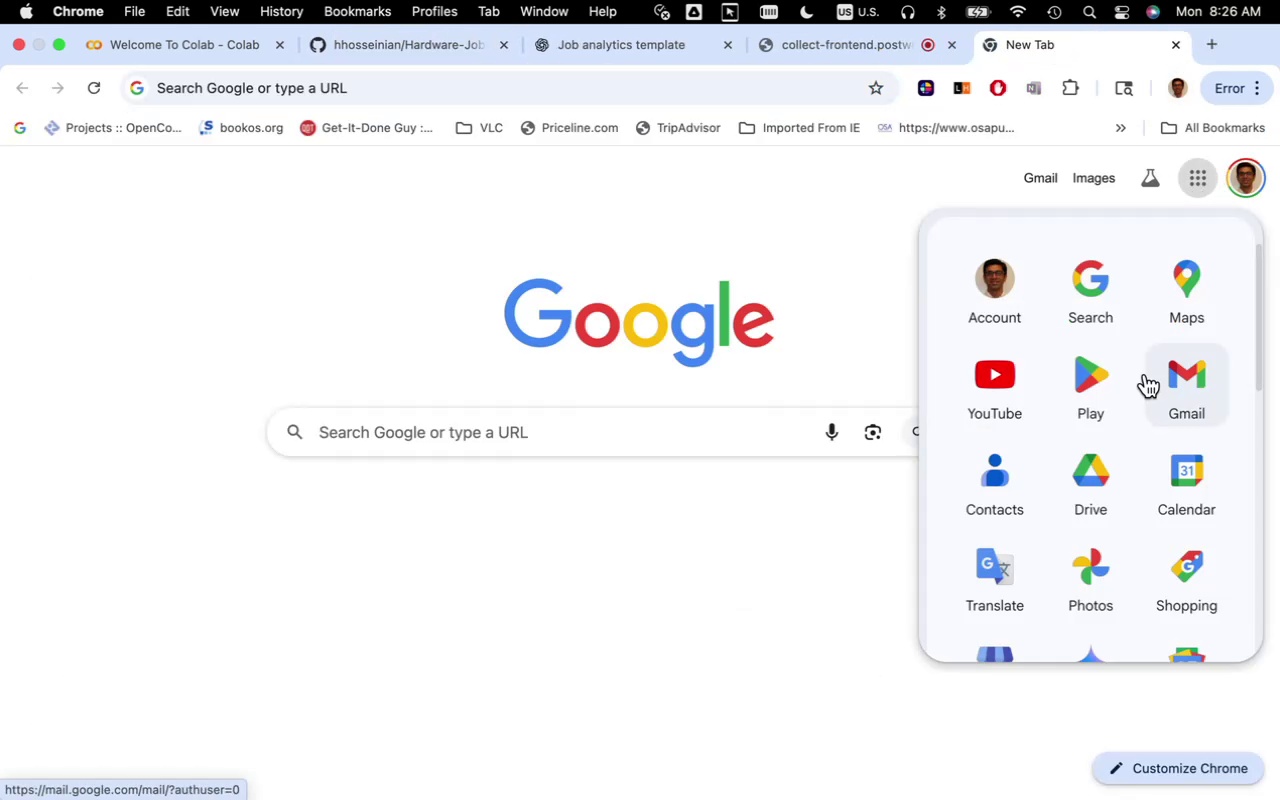 
scroll: coordinate [1132, 435], scroll_direction: down, amount: 4.0
 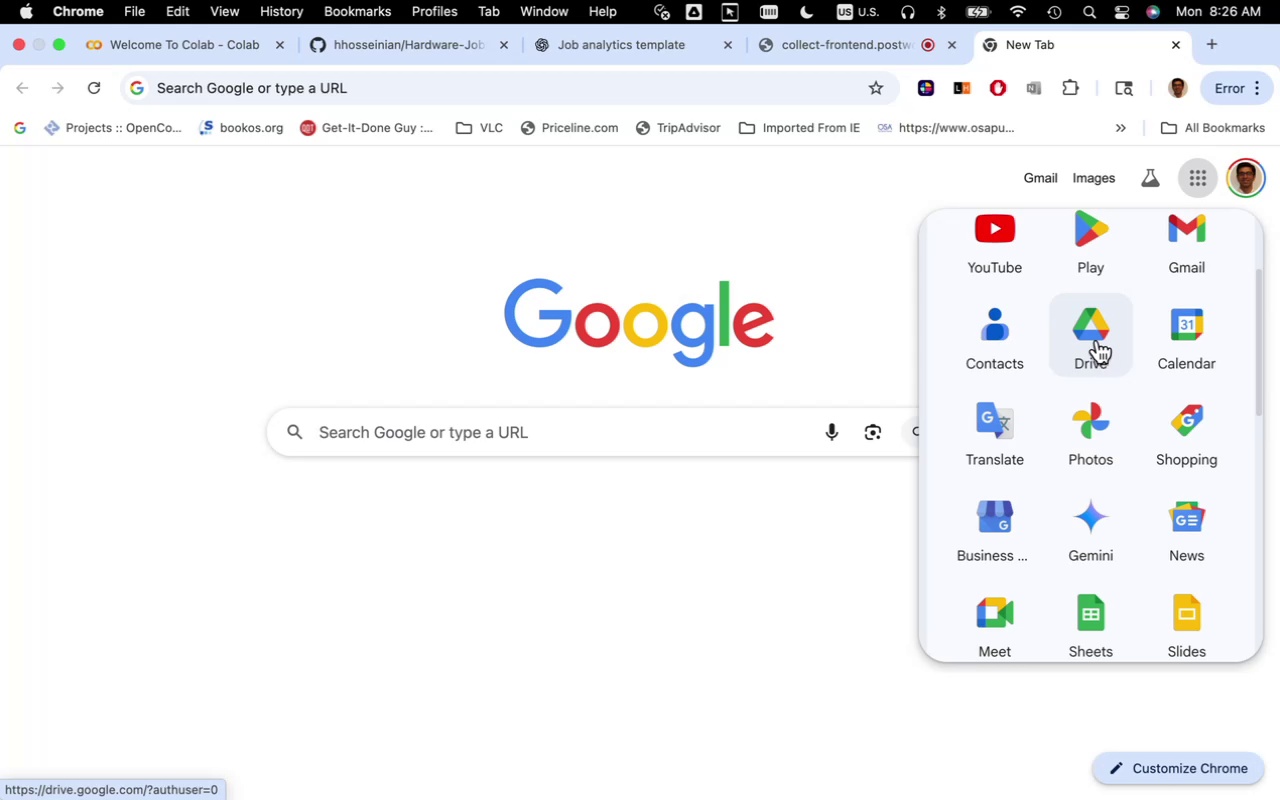 
left_click([1098, 331])
 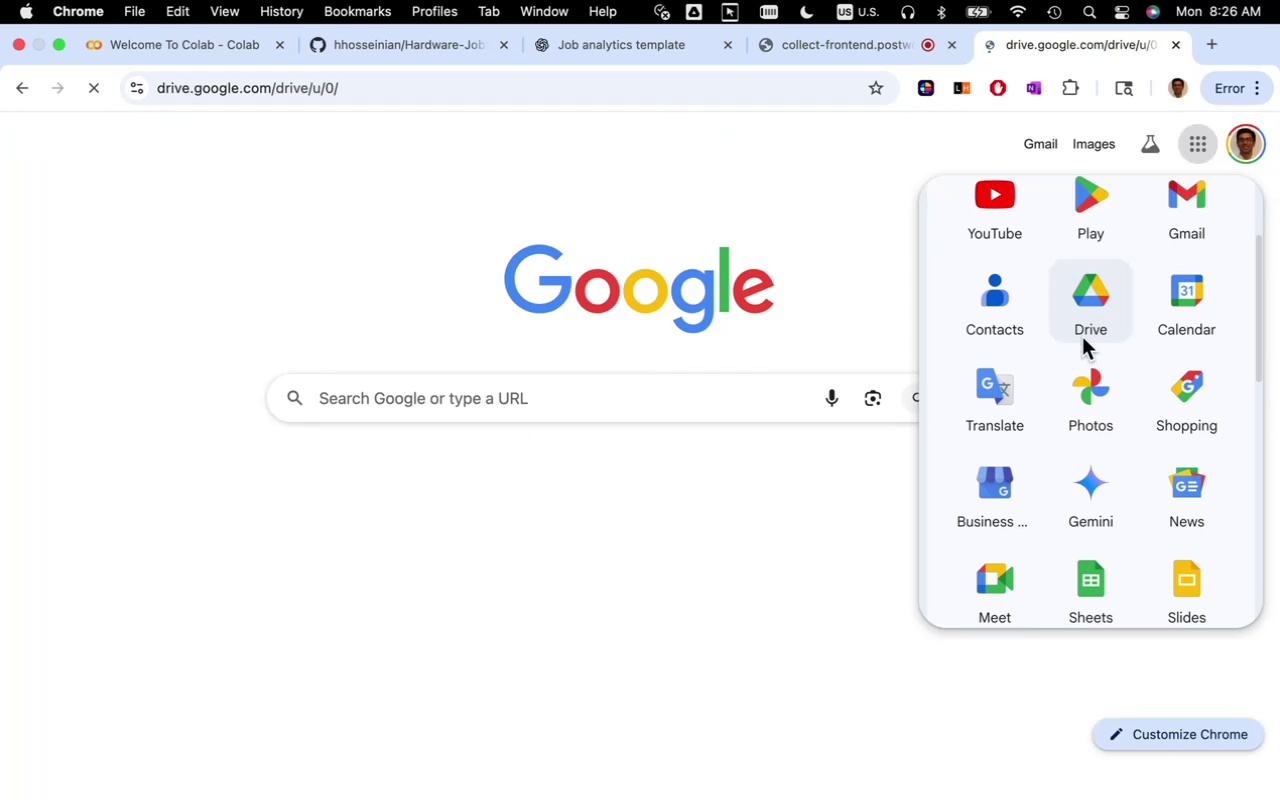 
mouse_move([715, 231])
 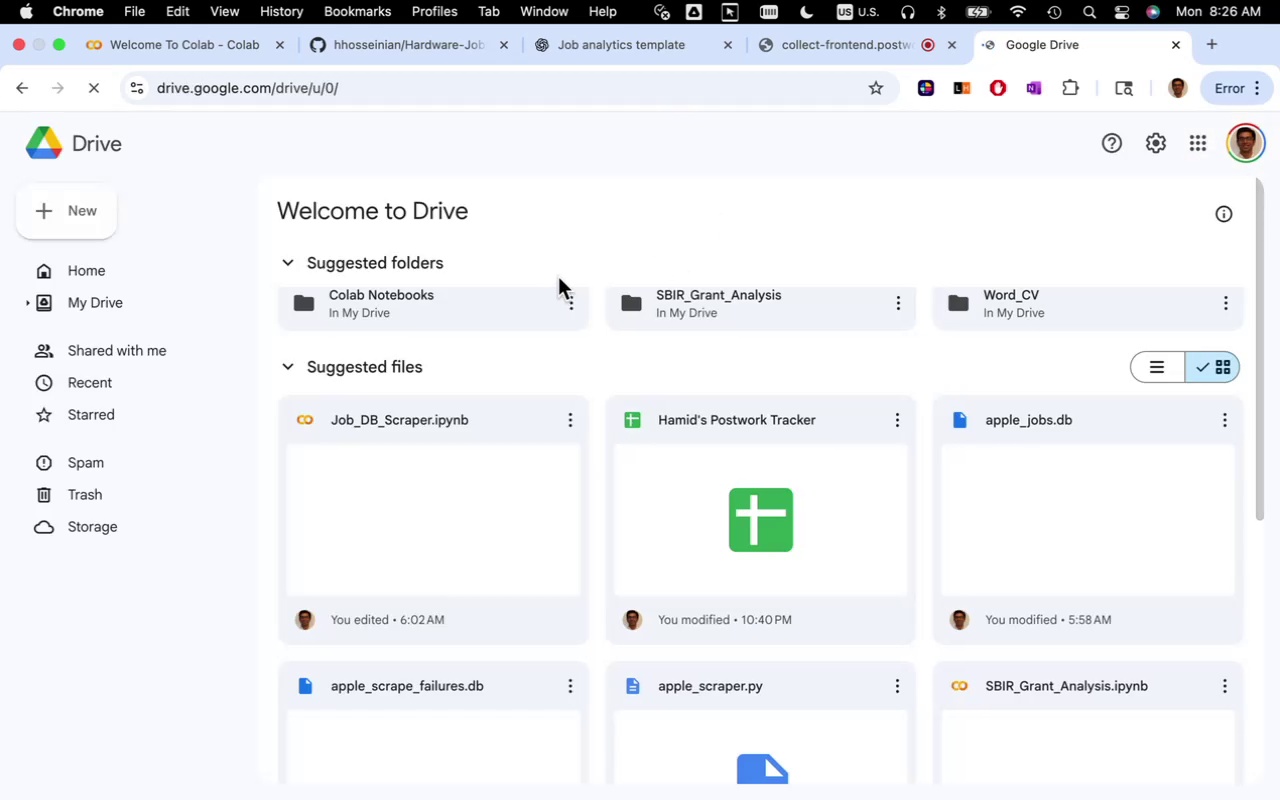 
scroll: coordinate [491, 422], scroll_direction: up, amount: 2.0
 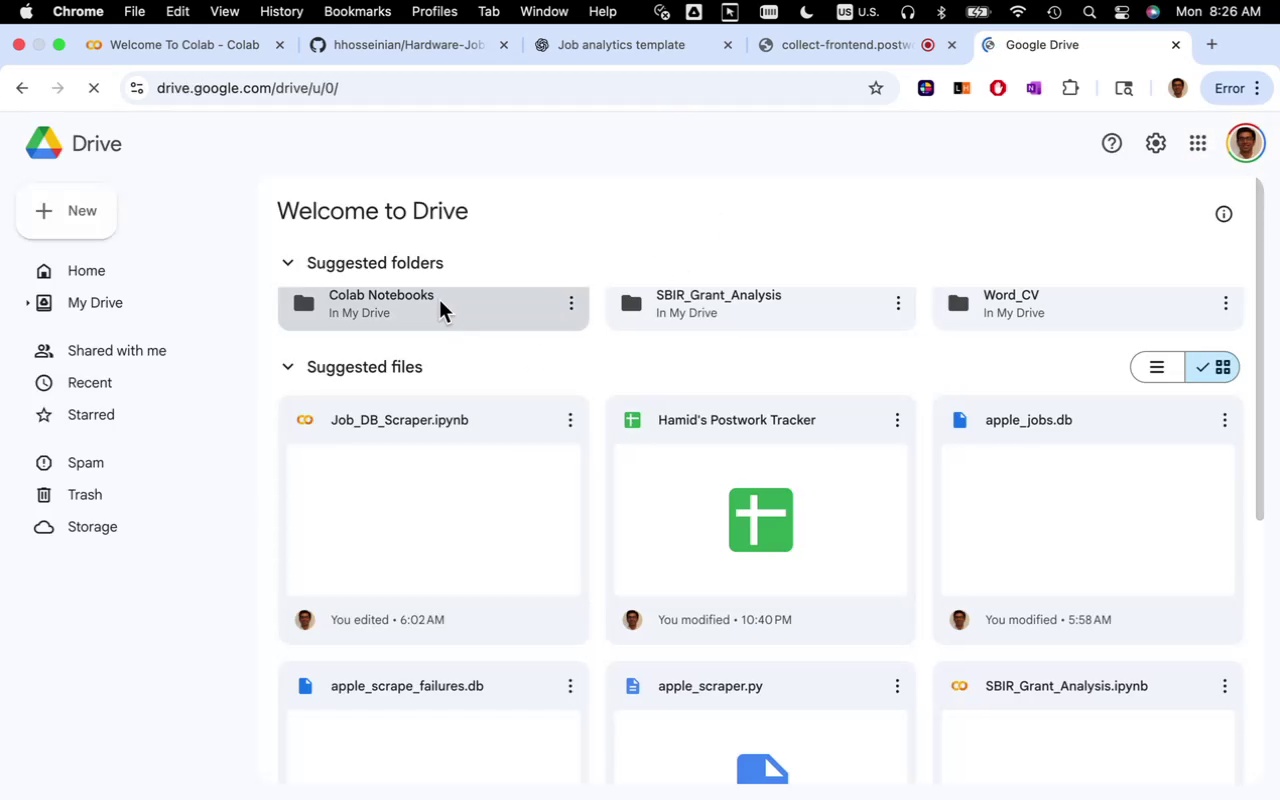 
double_click([439, 300])
 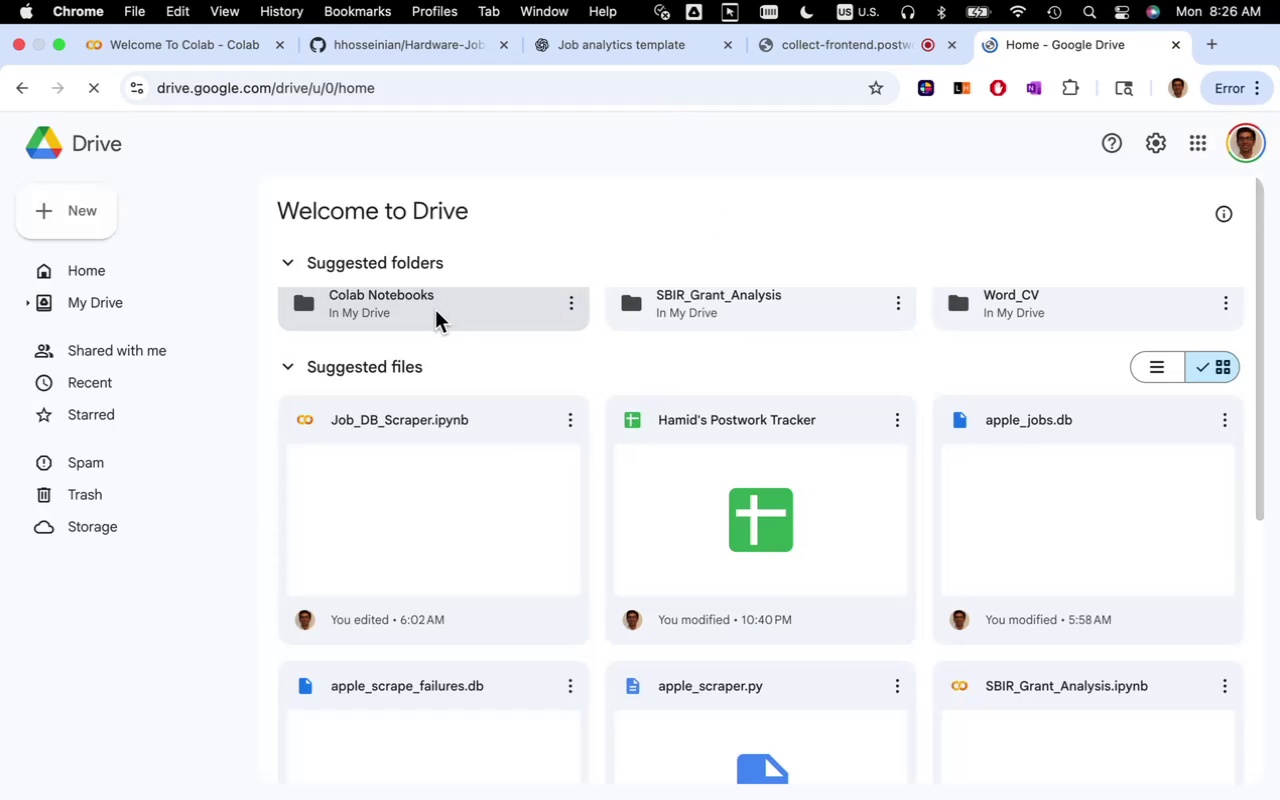 
double_click([435, 310])
 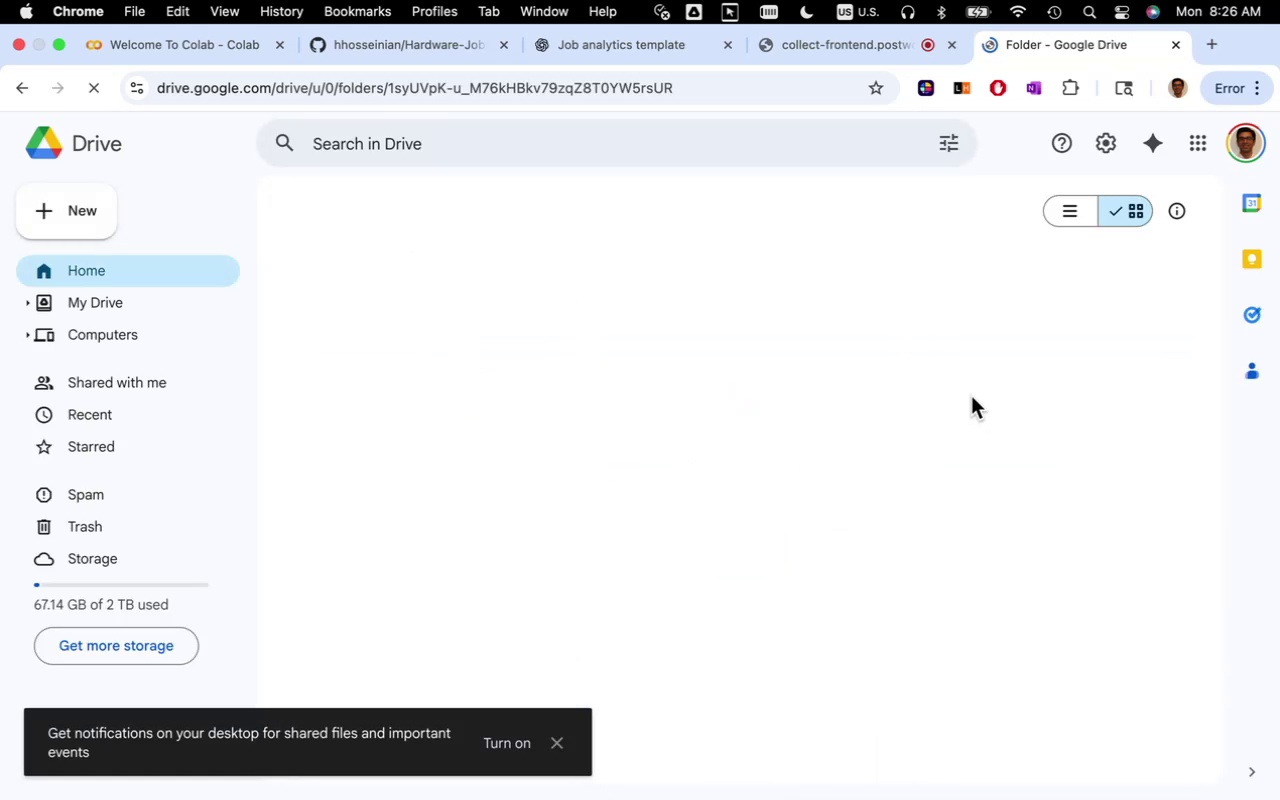 
wait(7.62)
 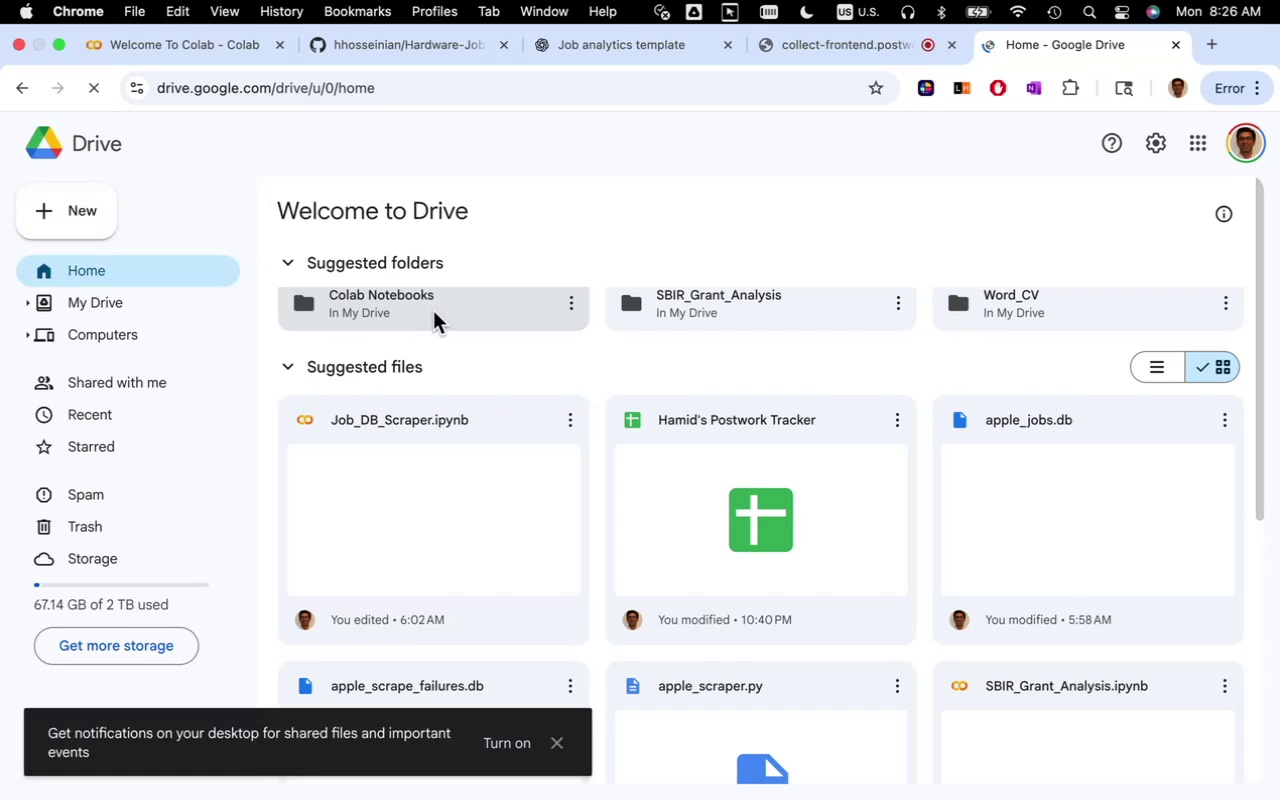 
scroll: coordinate [871, 450], scroll_direction: down, amount: 4.0
 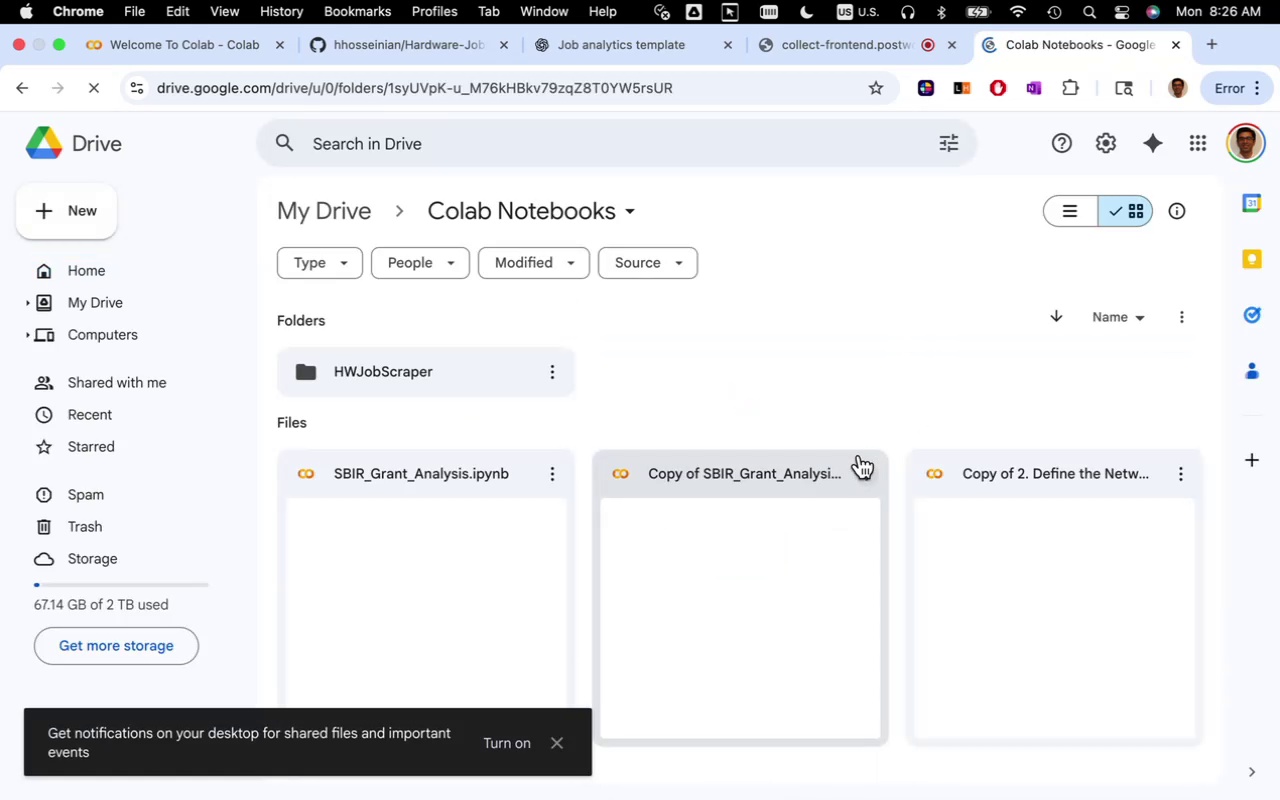 
scroll: coordinate [841, 452], scroll_direction: up, amount: 2.0
 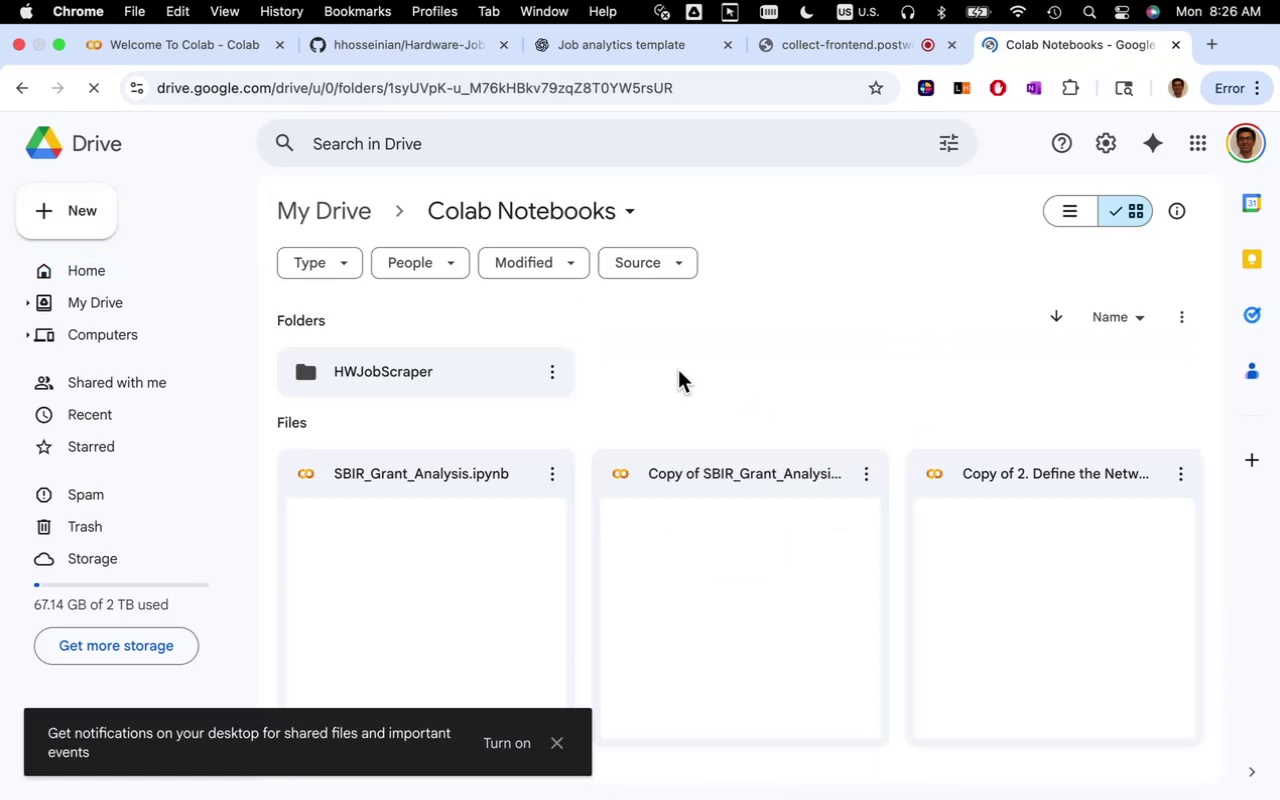 
left_click([677, 369])
 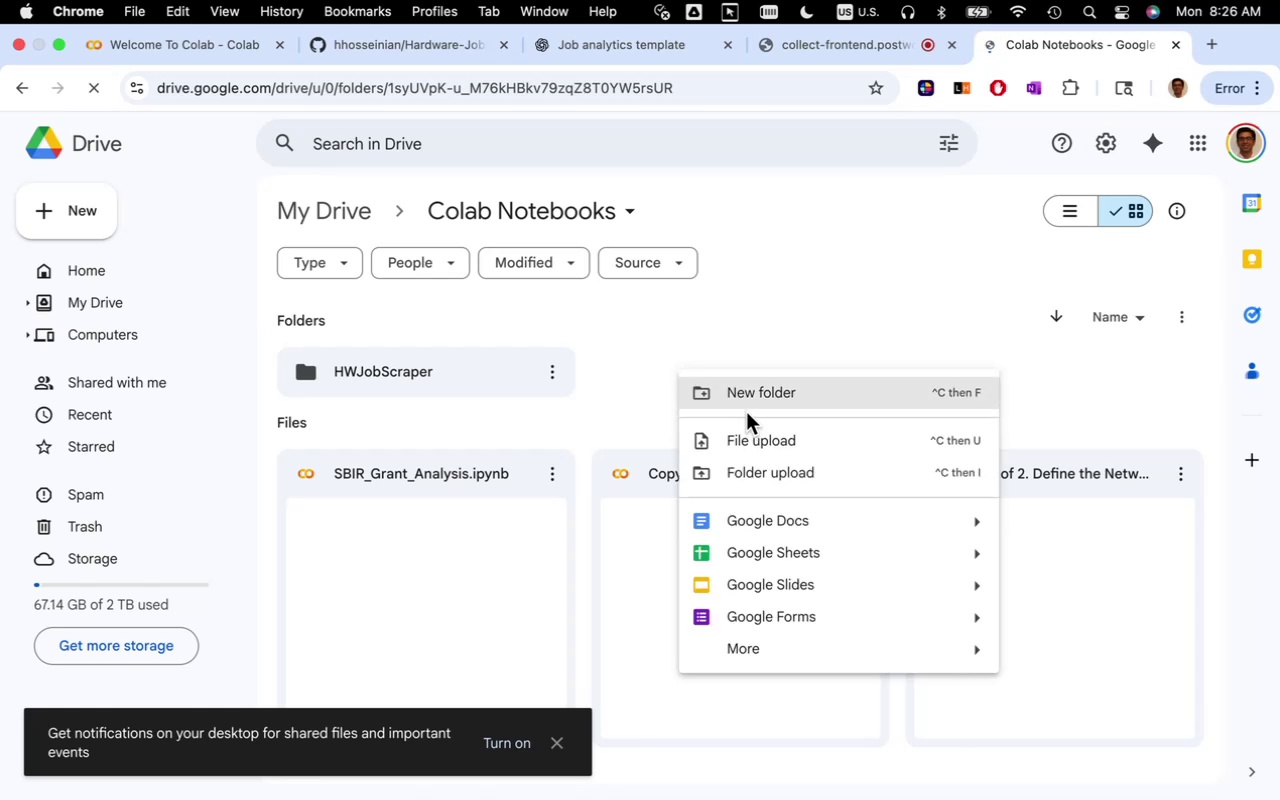 
left_click([742, 400])
 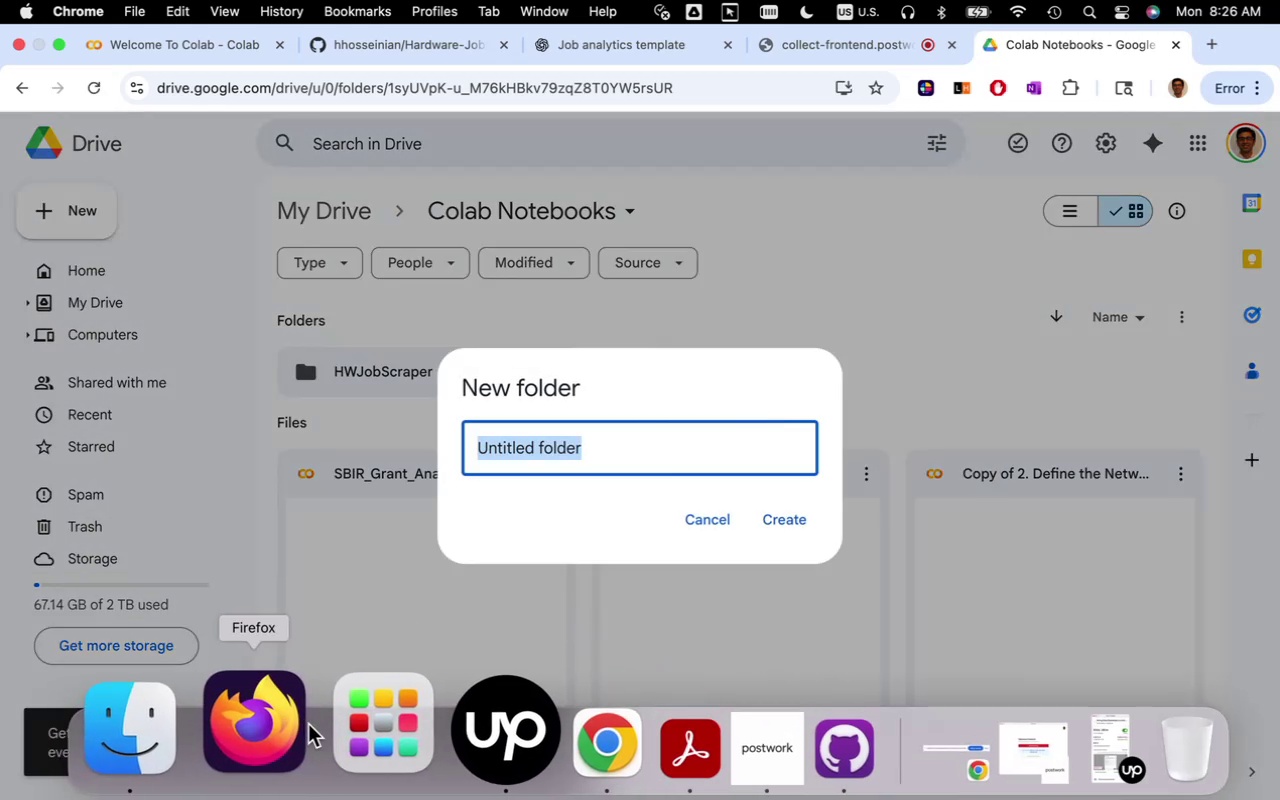 
wait(6.3)
 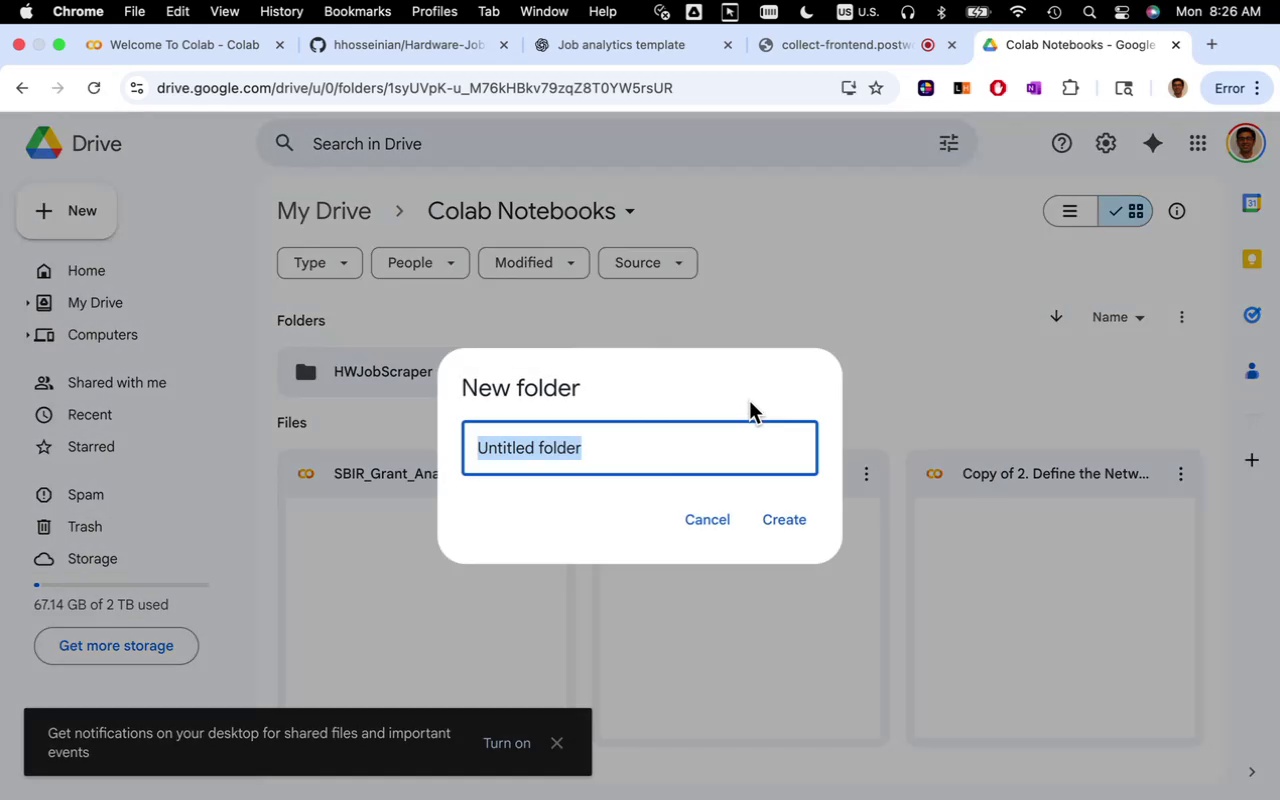 
left_click([222, 746])
 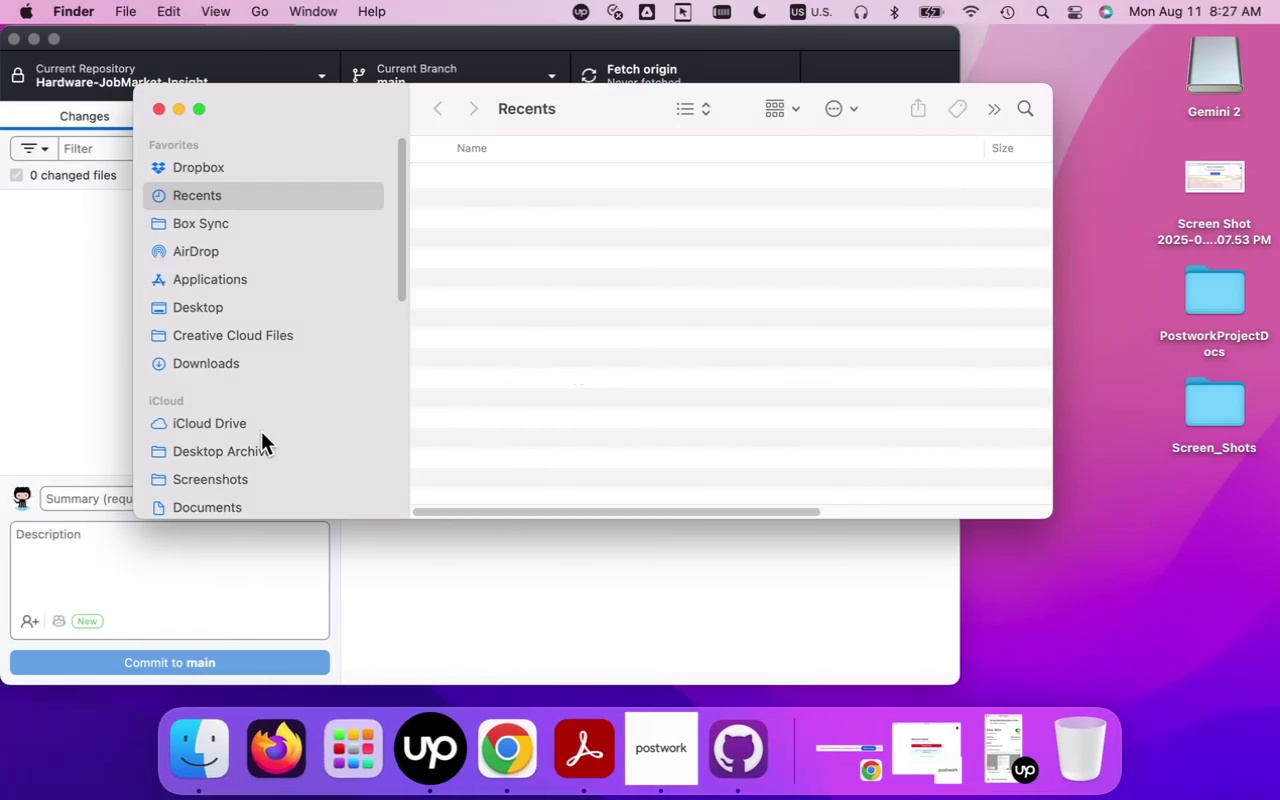 
wait(5.25)
 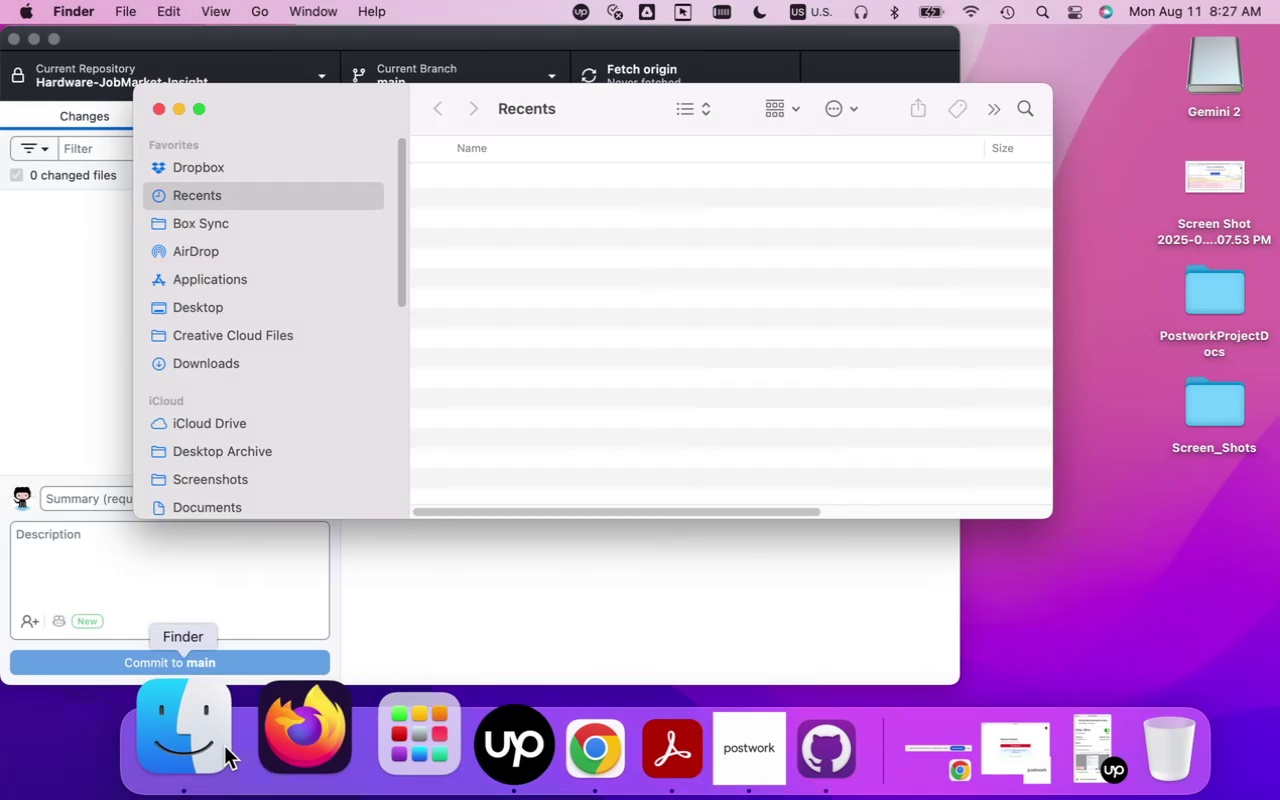 
scroll: coordinate [299, 460], scroll_direction: down, amount: 4.0
 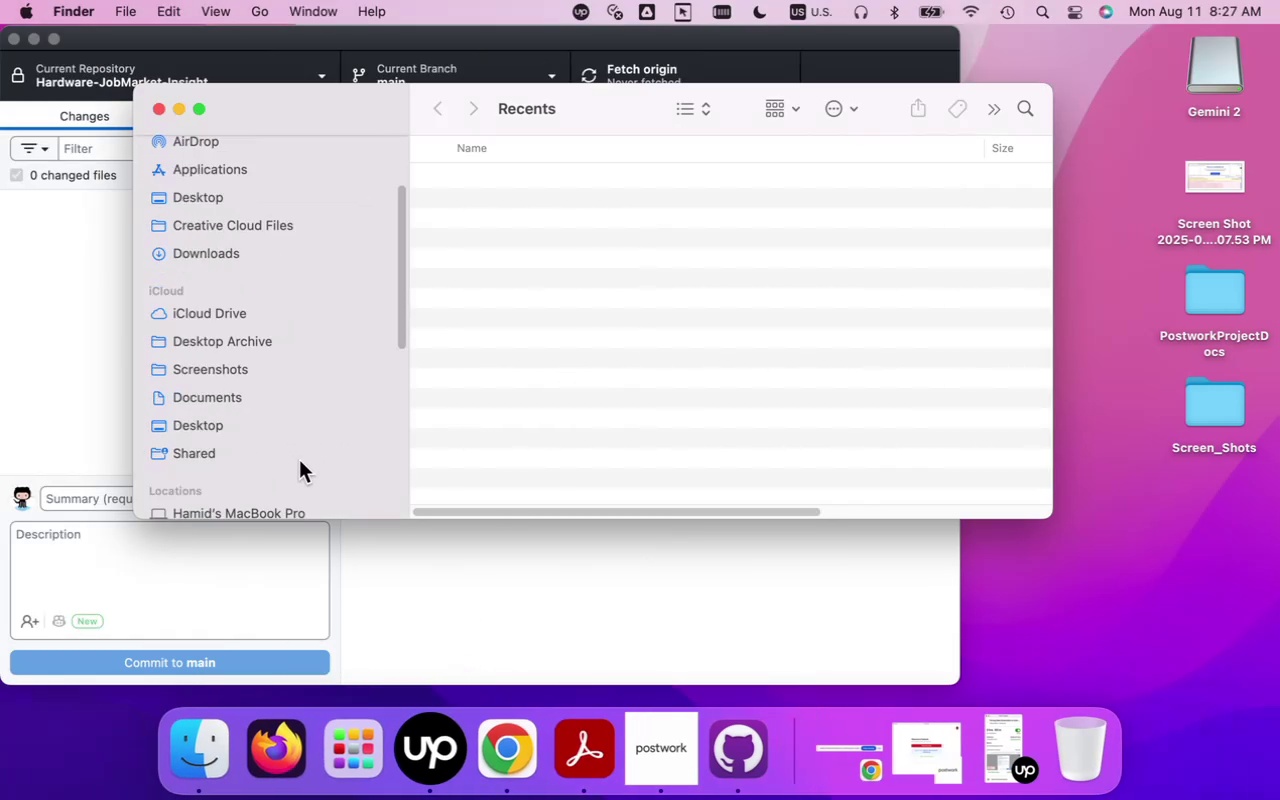 
scroll: coordinate [299, 460], scroll_direction: up, amount: 24.0
 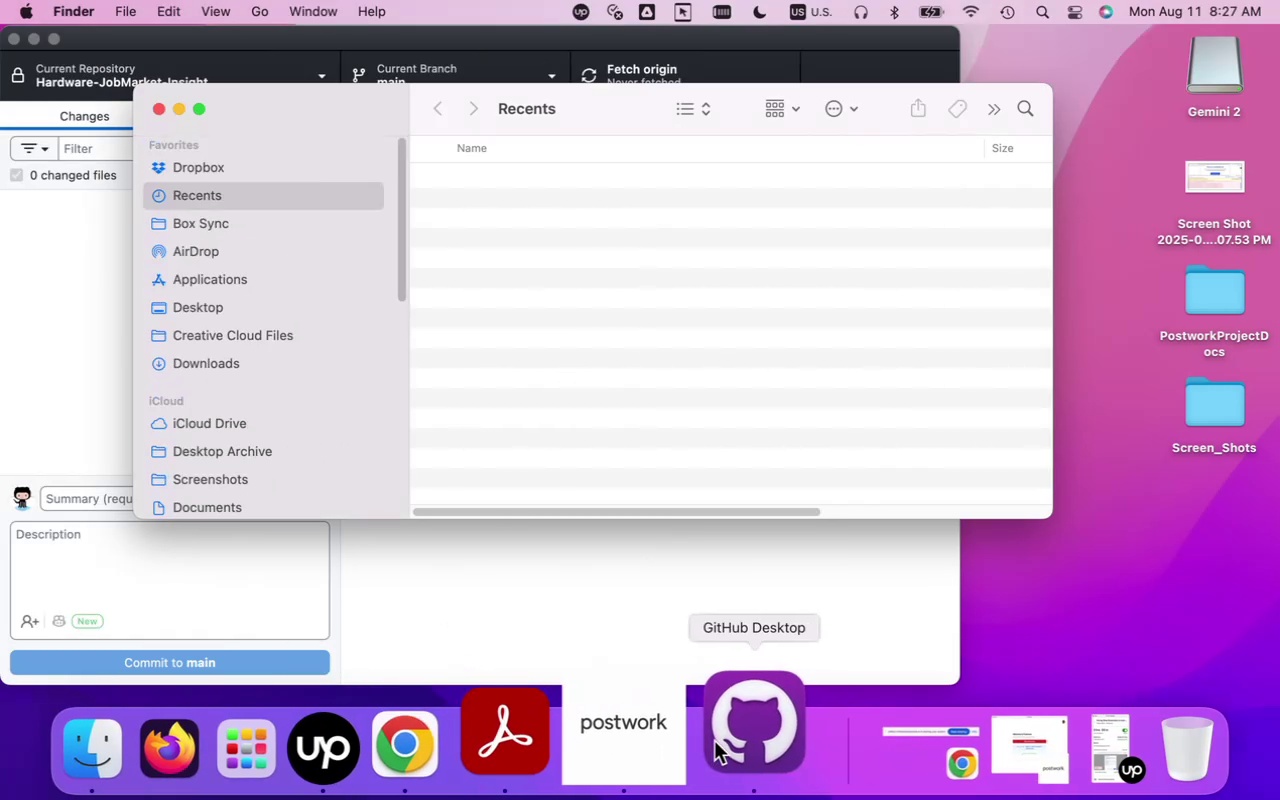 
left_click([714, 741])
 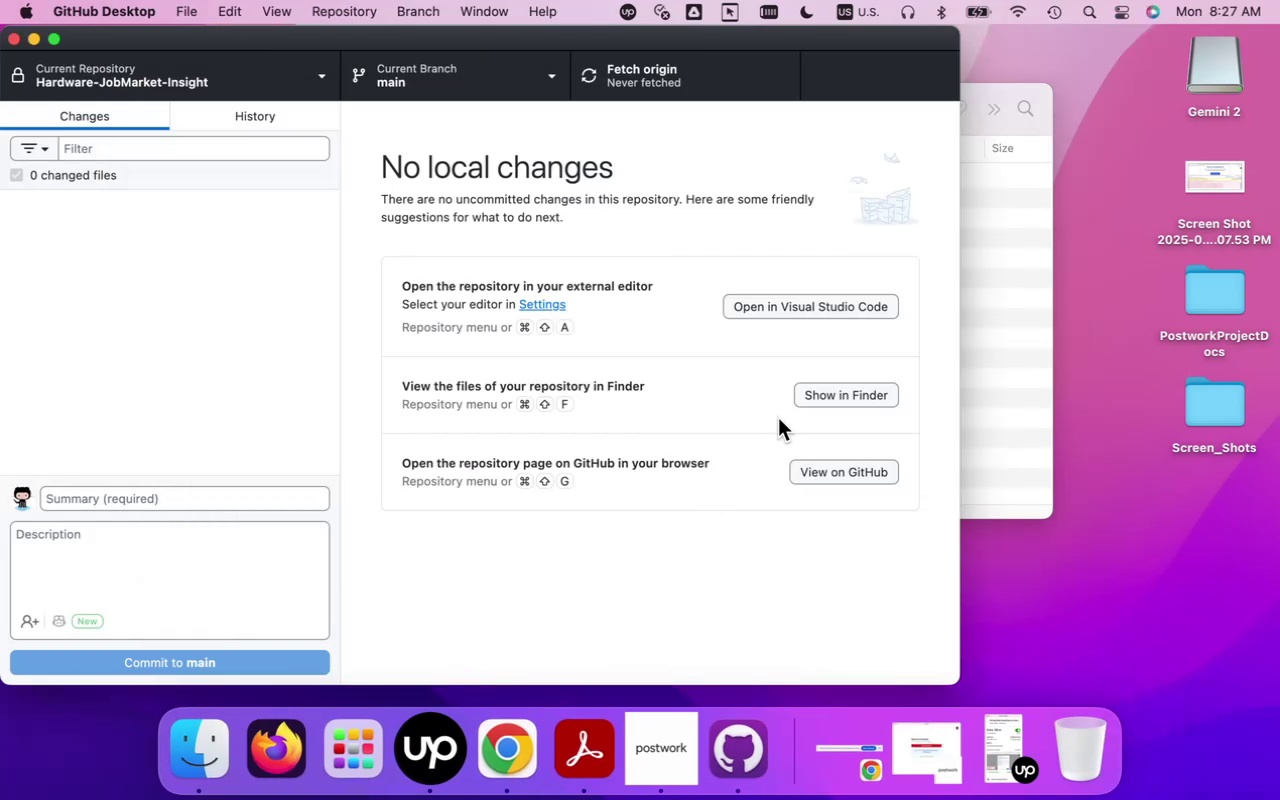 
left_click([803, 399])
 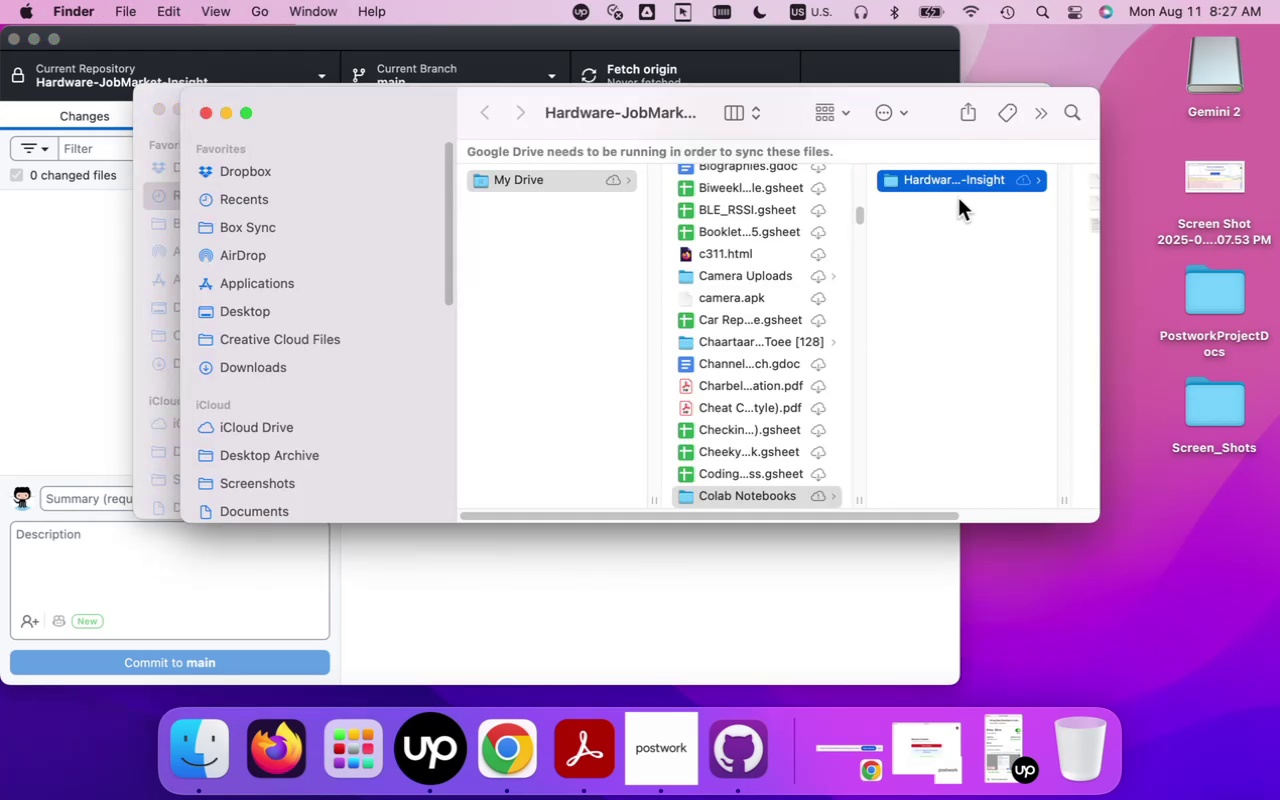 
left_click([953, 183])
 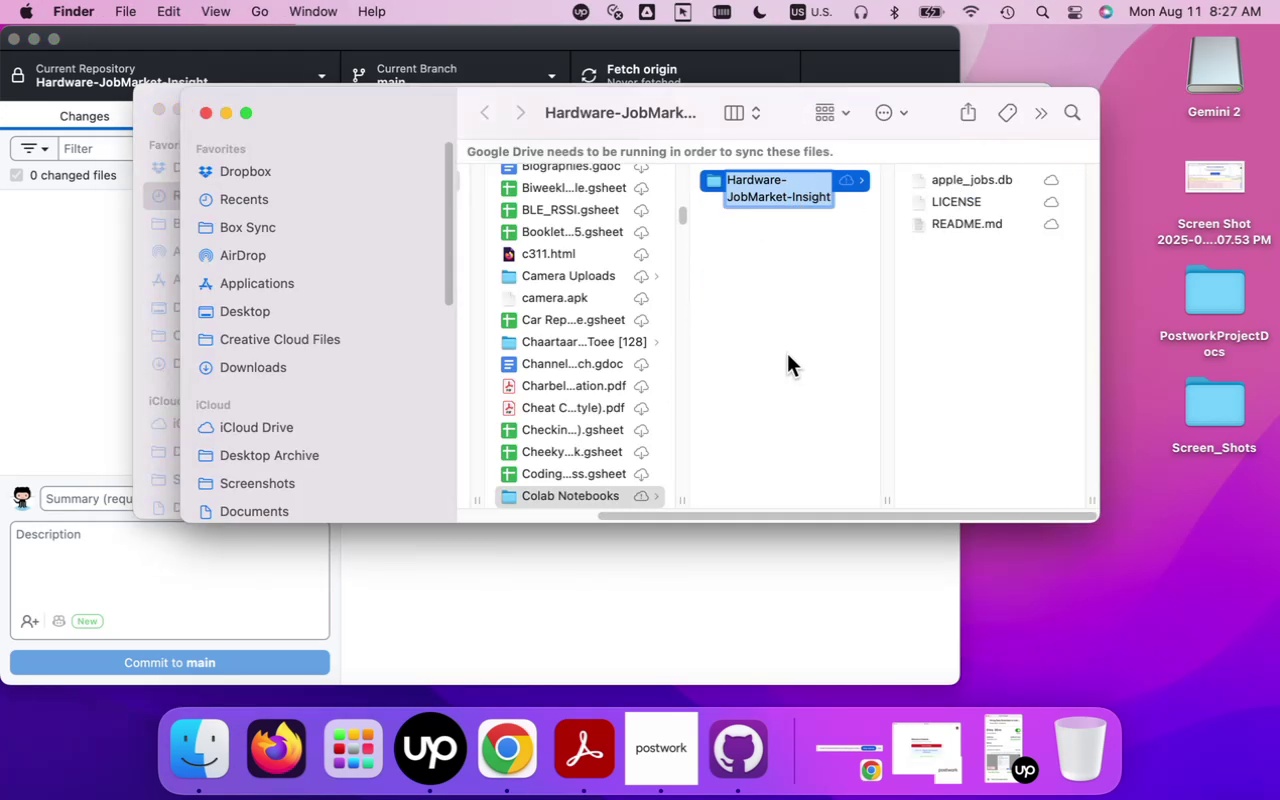 
key(Meta+C)
 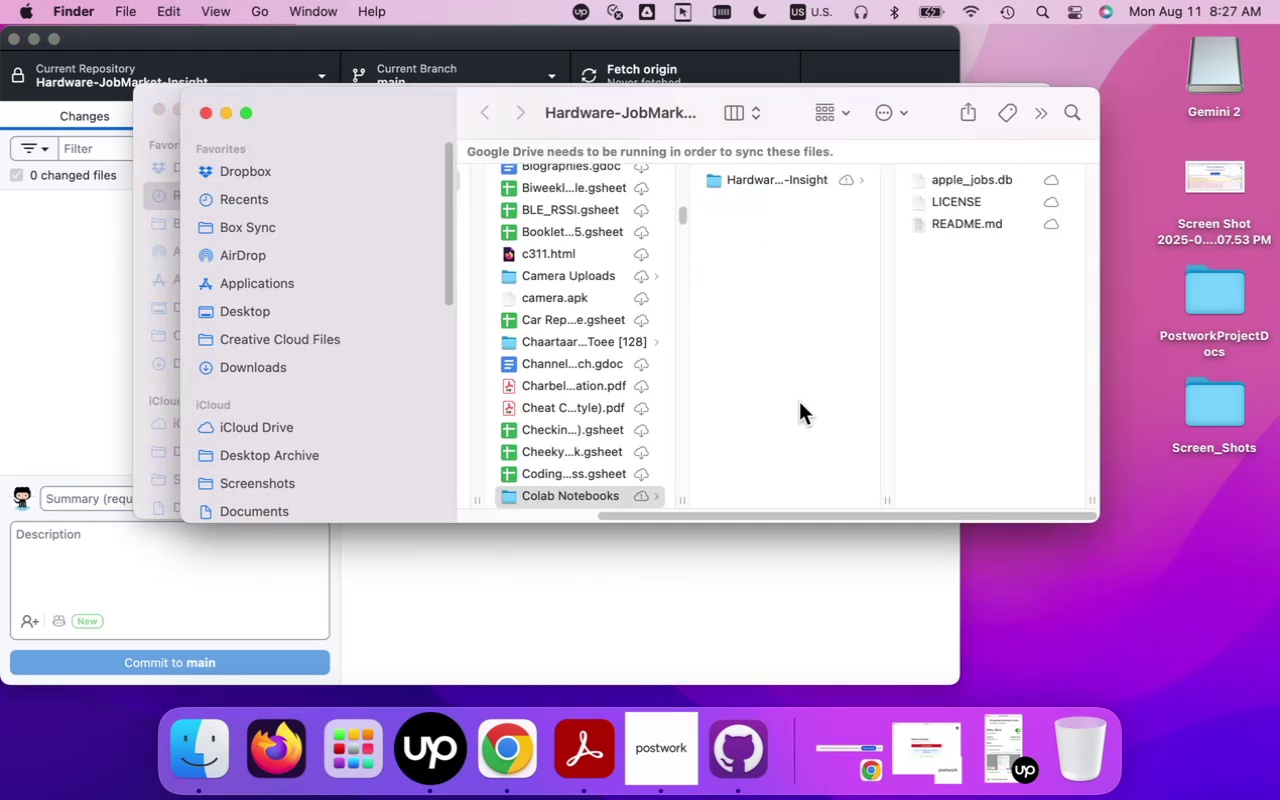 
left_click([799, 402])
 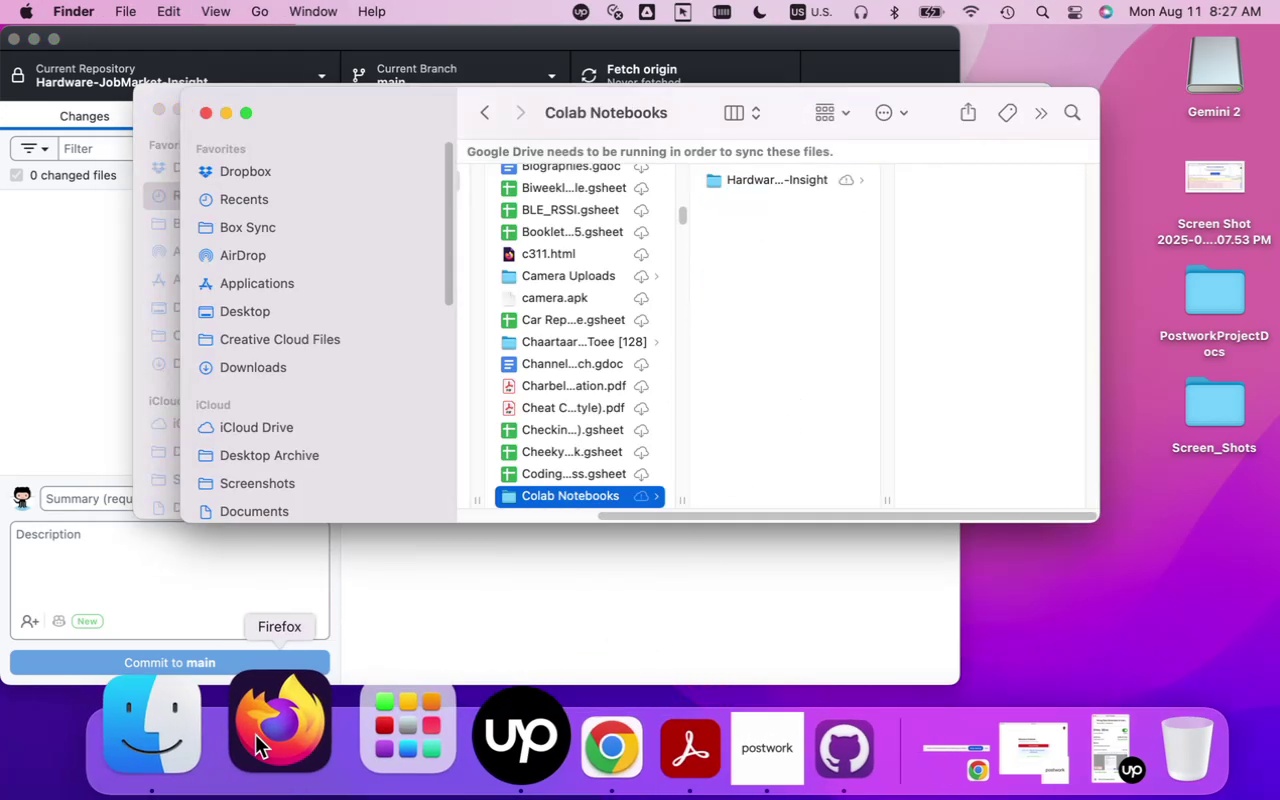 
left_click([247, 729])
 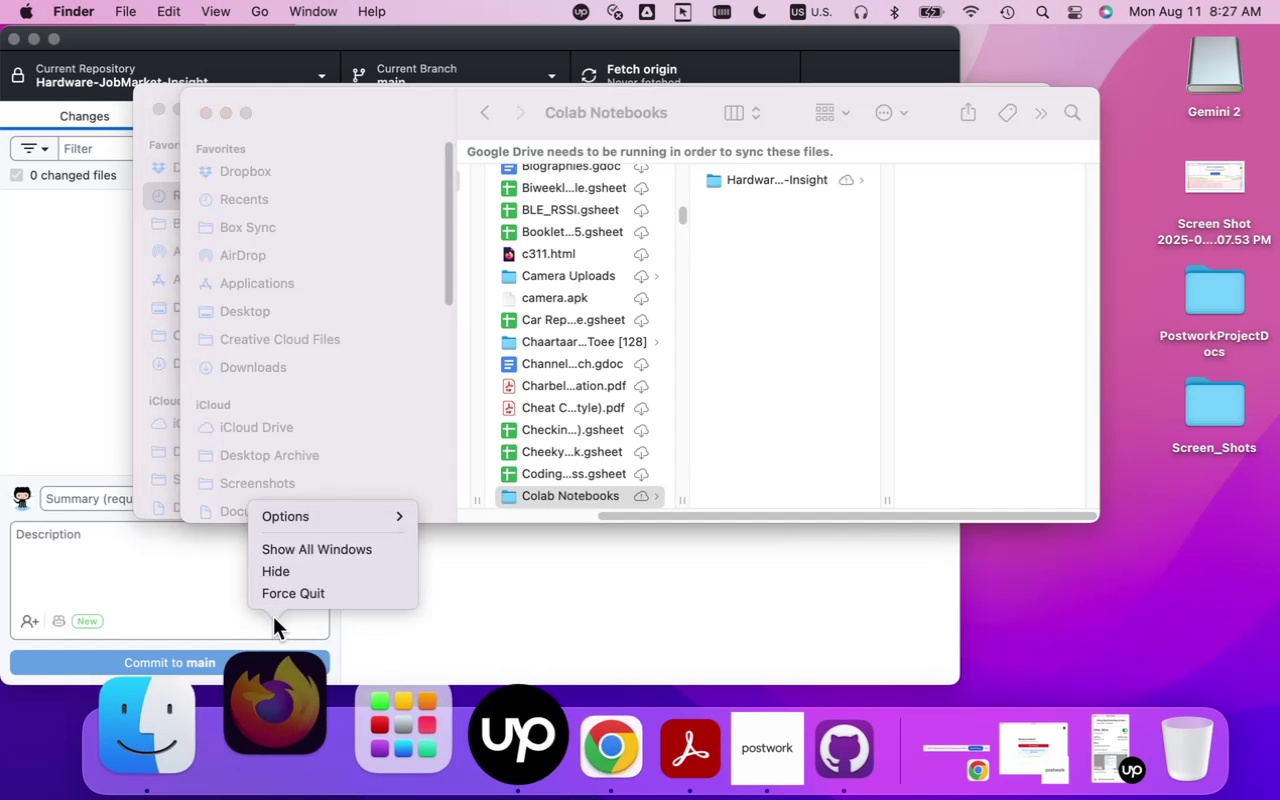 
left_click([281, 597])
 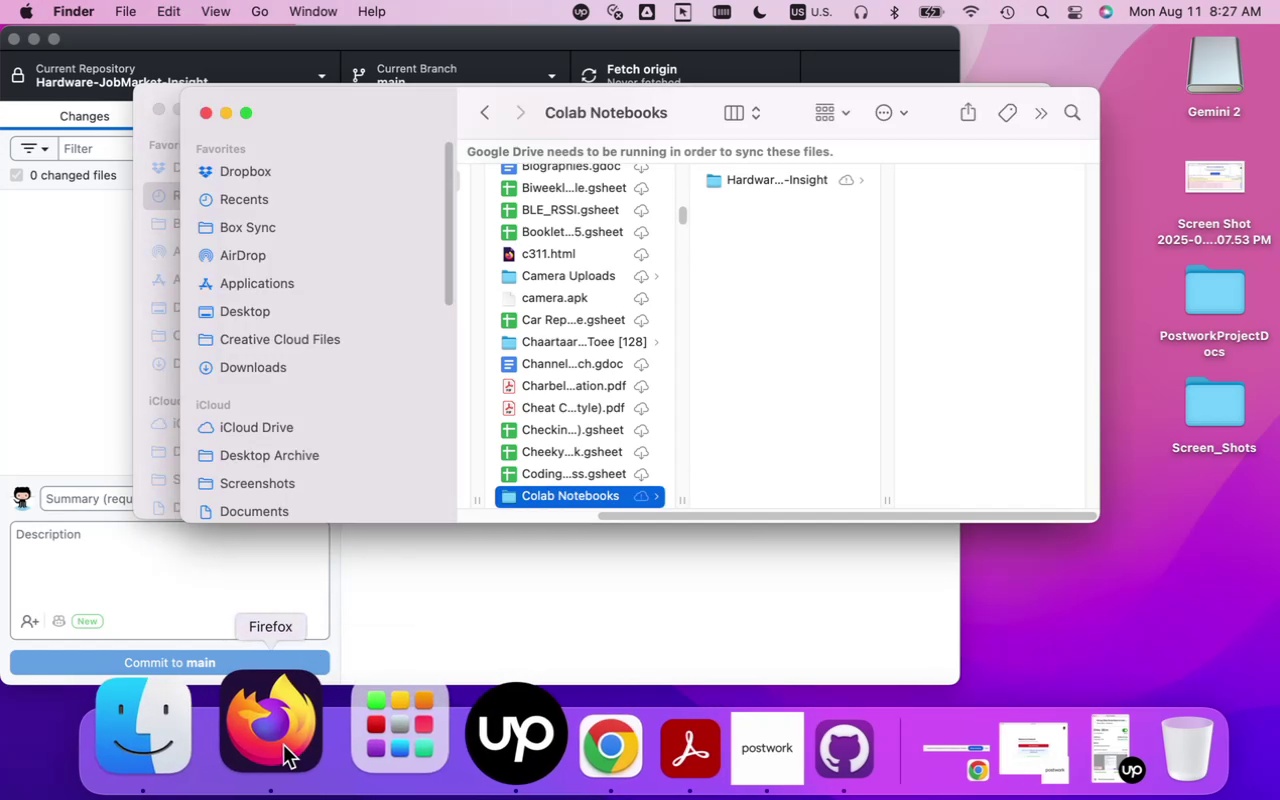 
right_click([283, 744])
 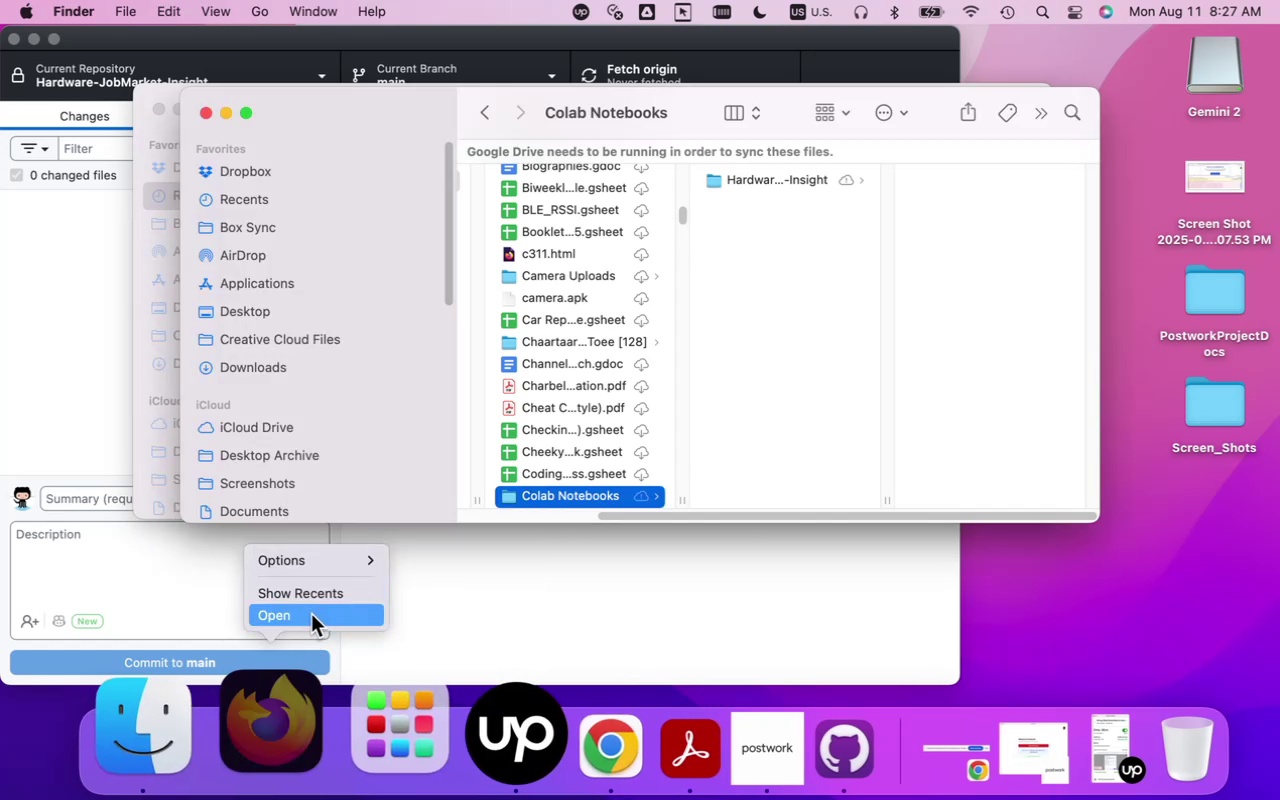 
mouse_move([570, 748])
 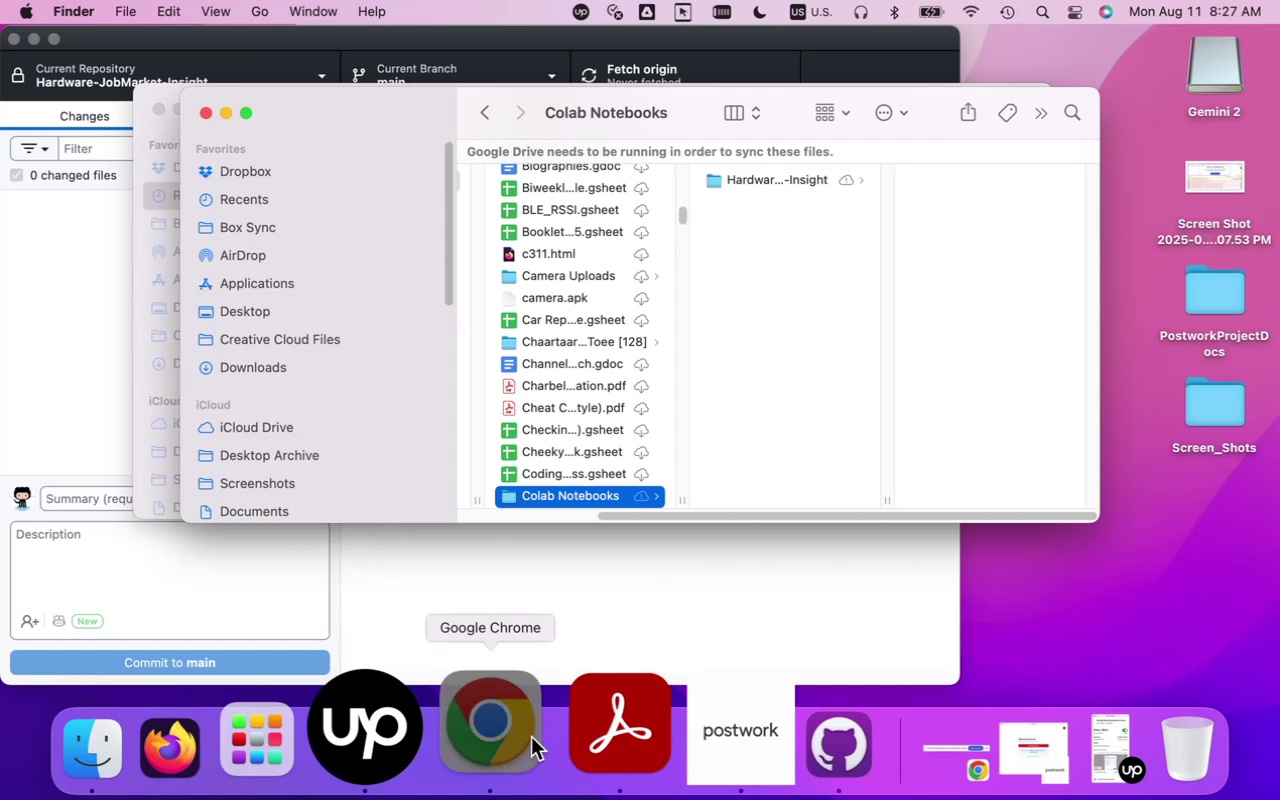 
left_click([531, 737])
 